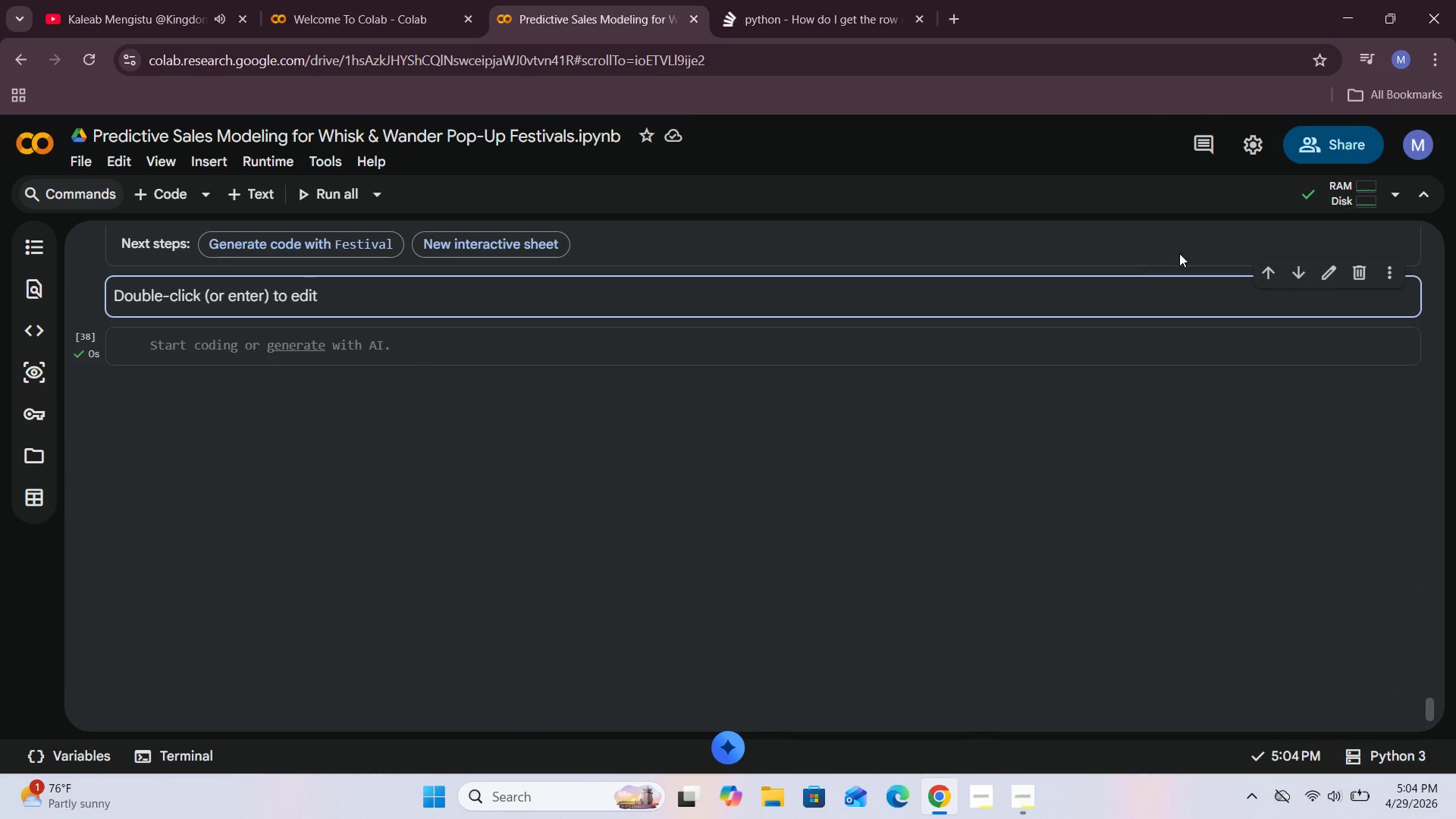 
left_click([1358, 273])
 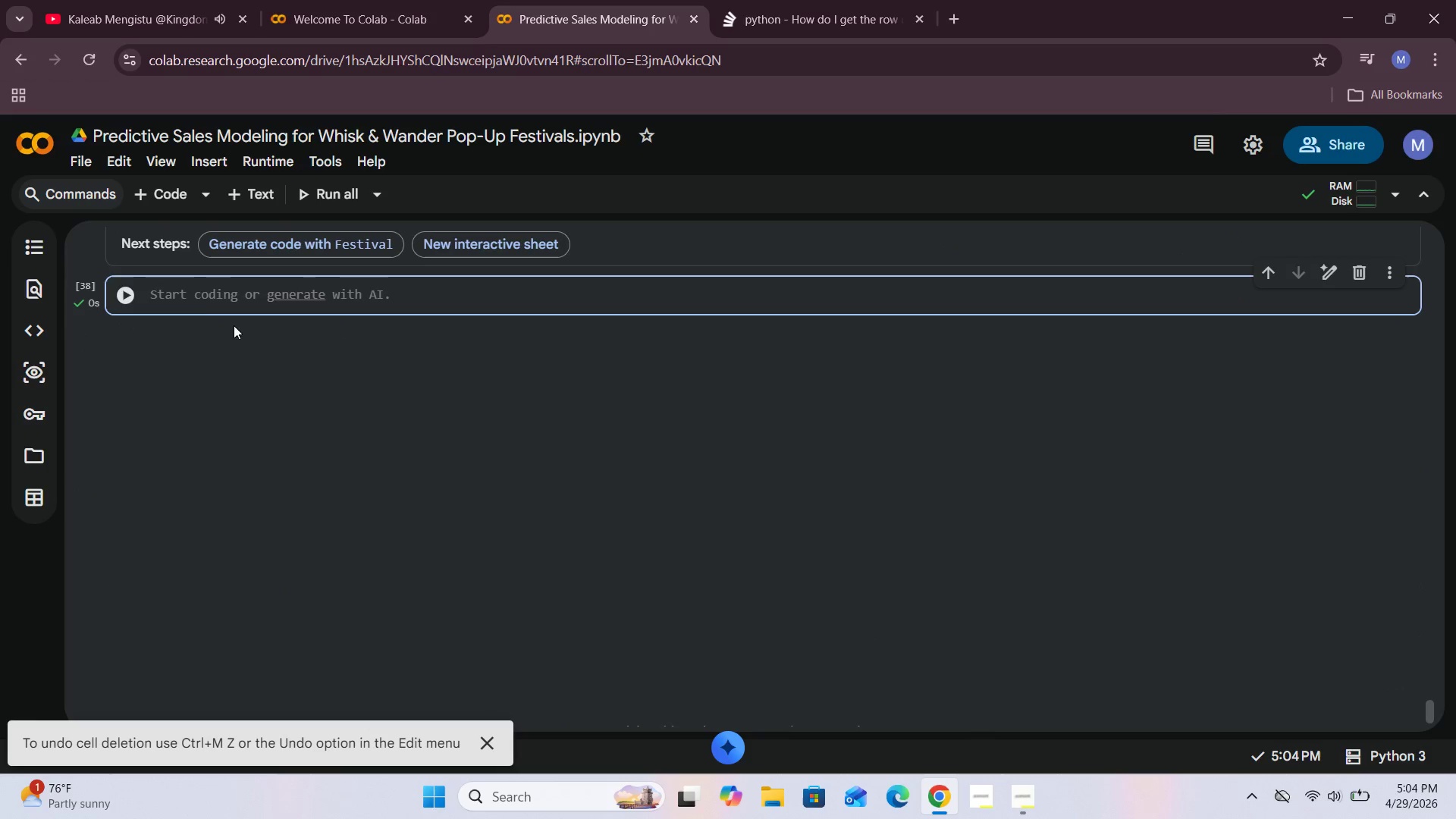 
left_click([198, 296])
 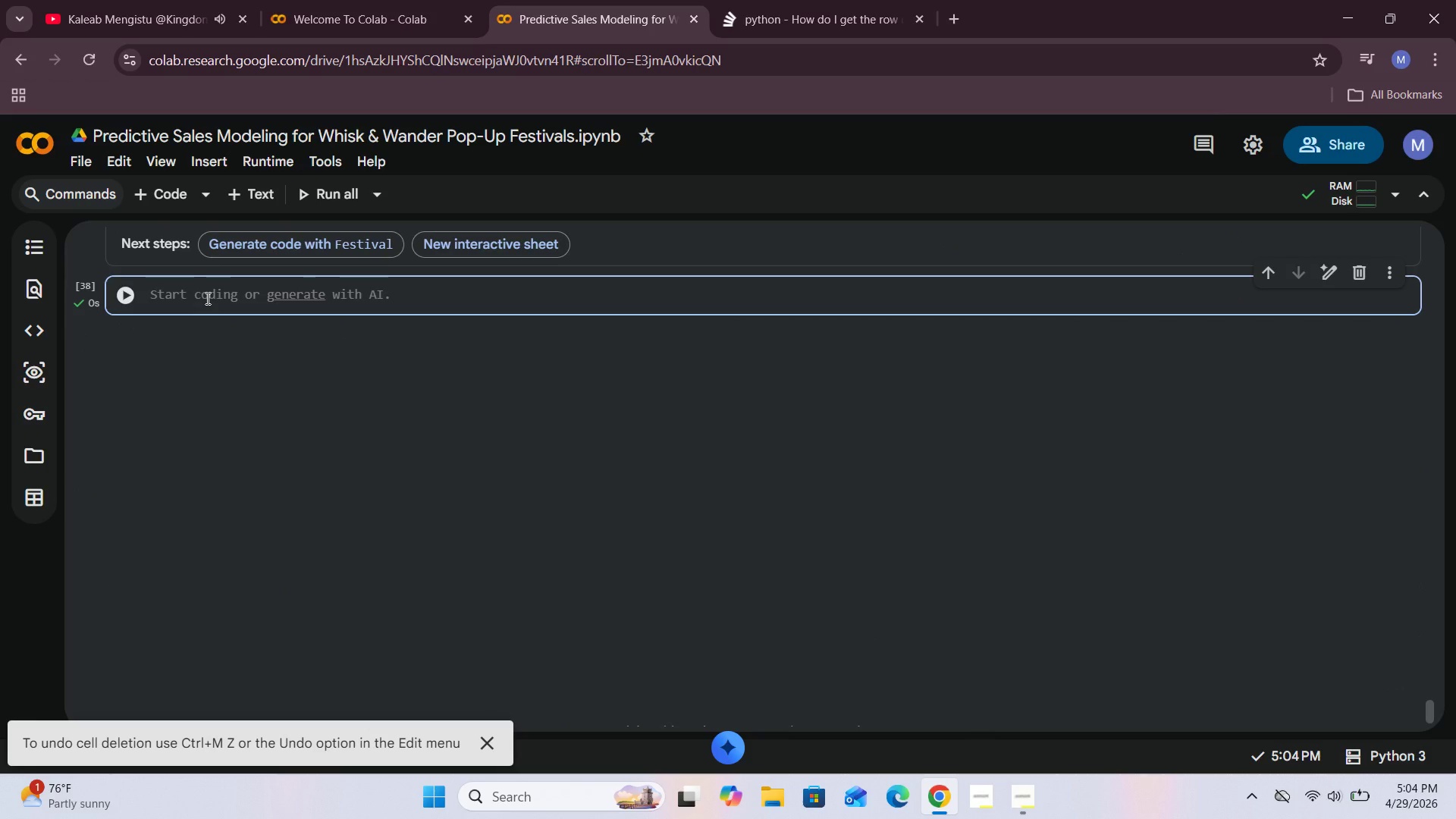 
type(Festival[[)
 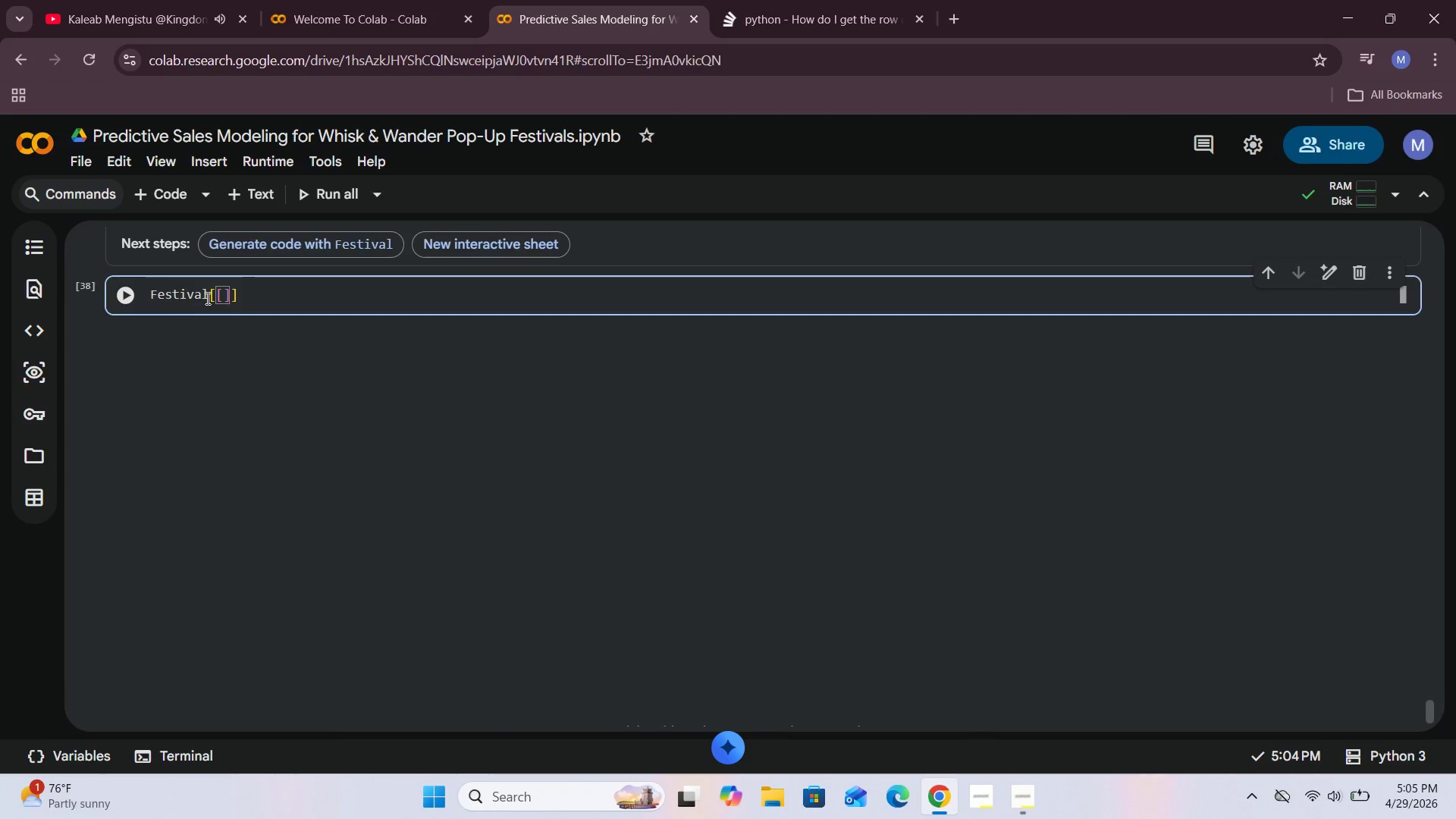 
key(Enter)
 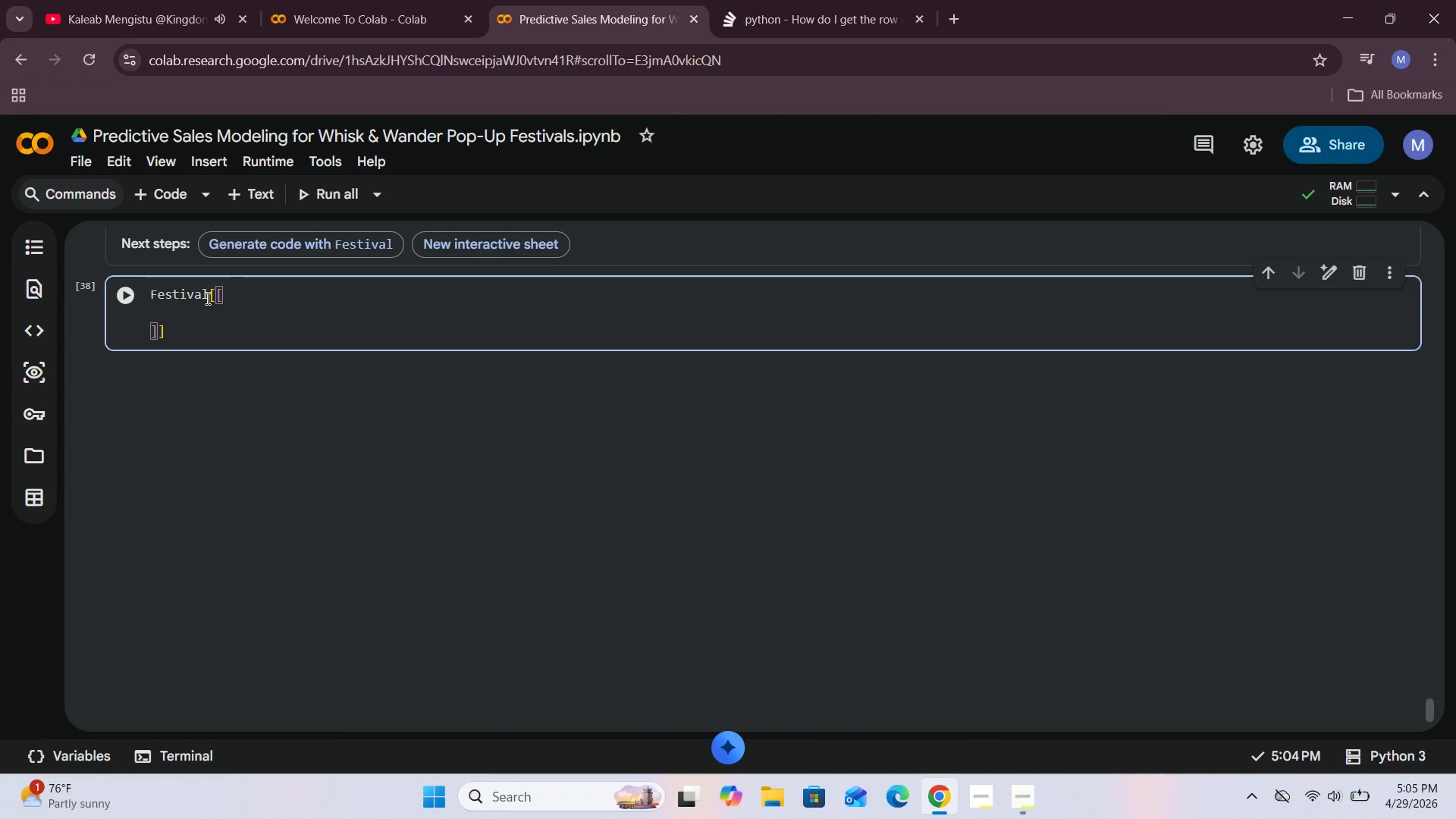 
type("datetime)
 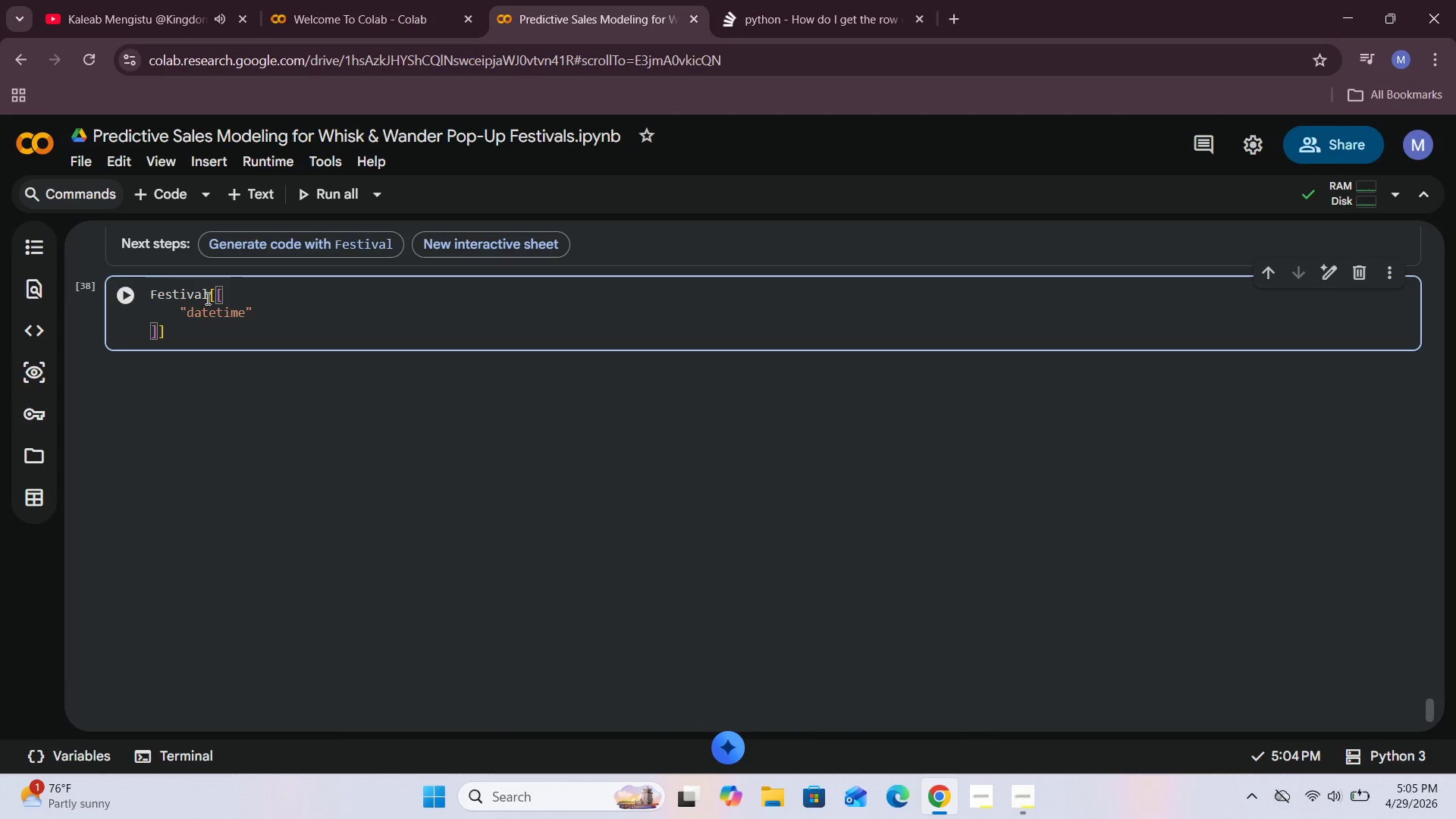 
key(ArrowRight)
 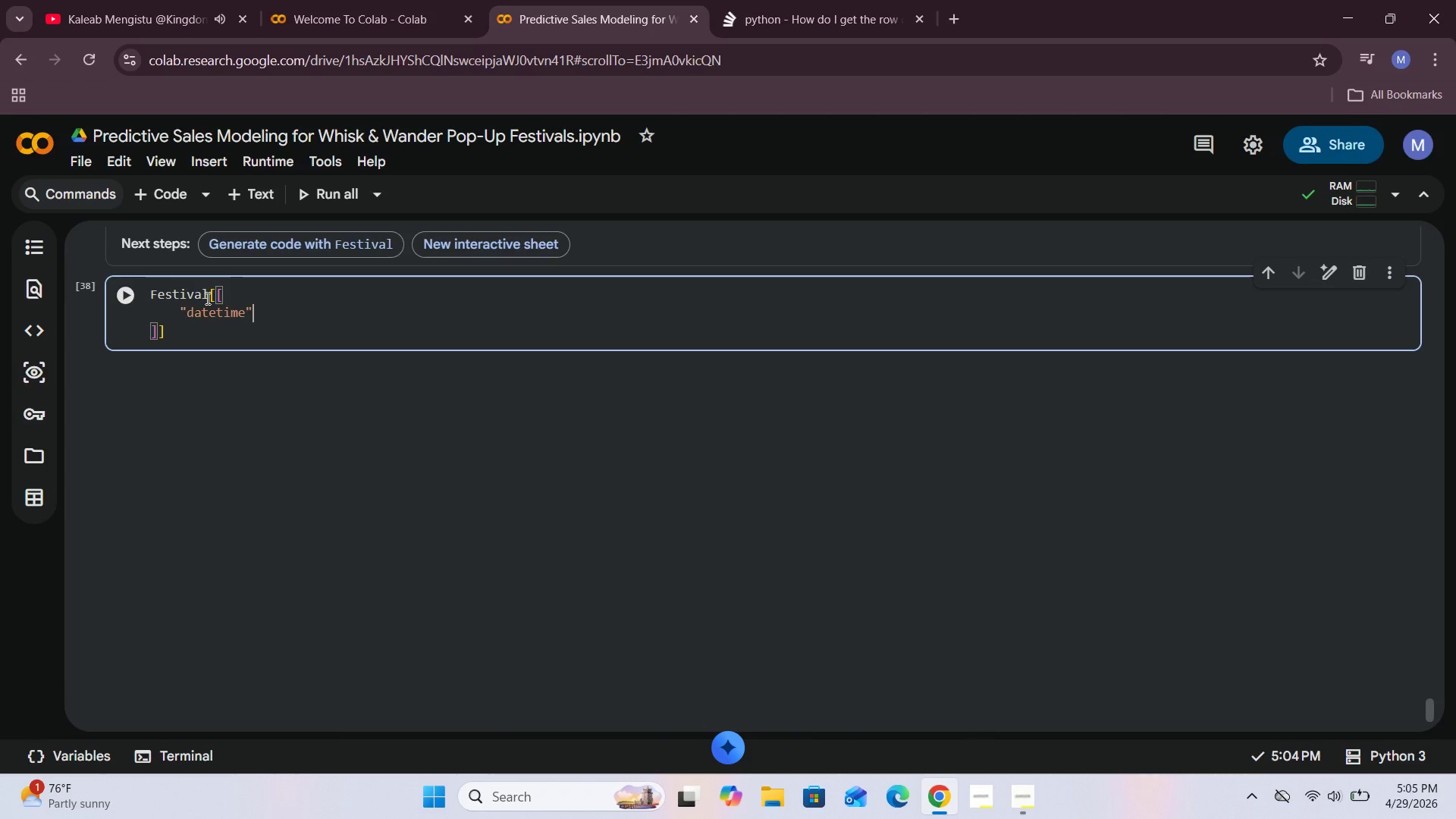 
key(Comma)
 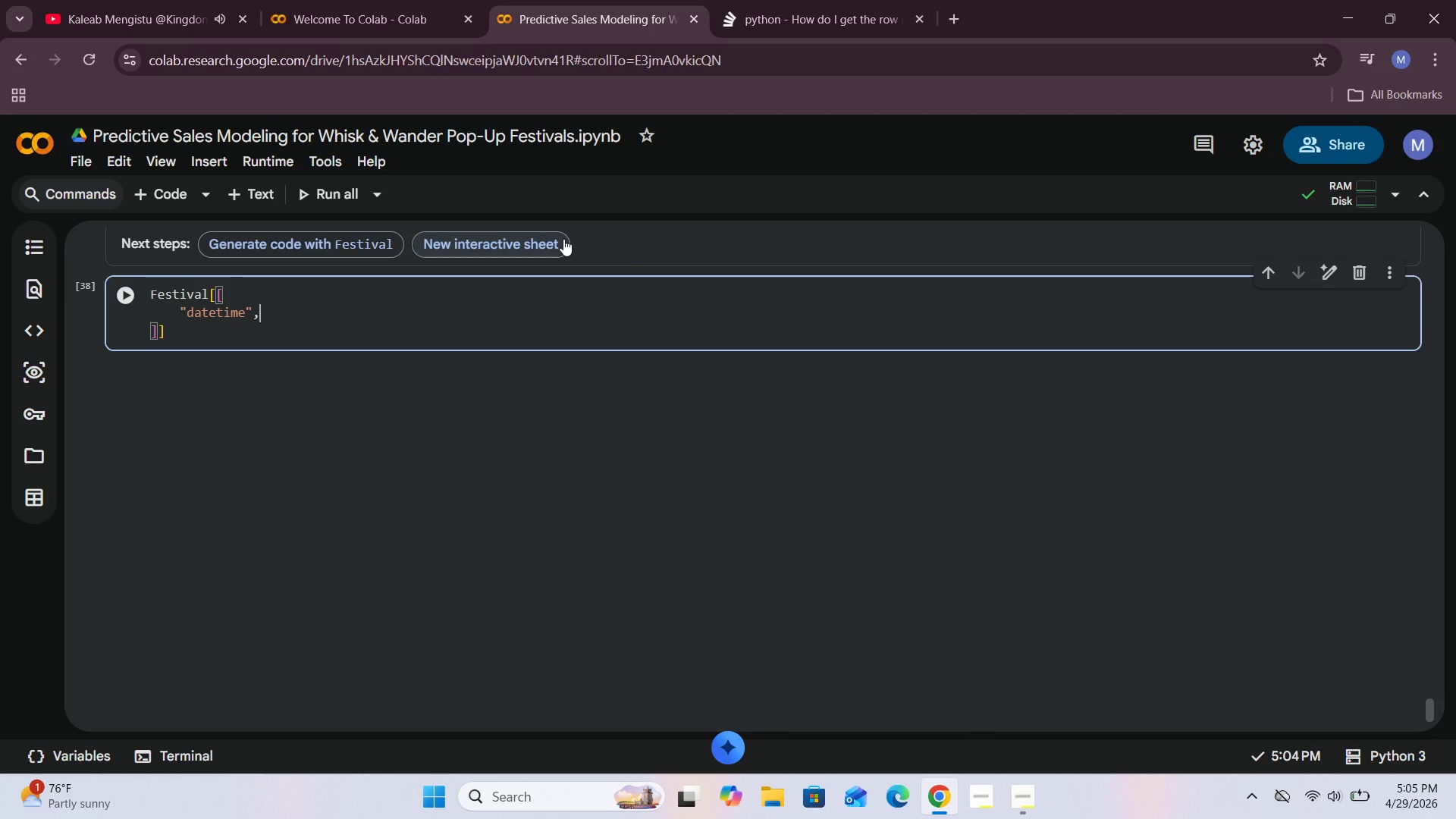 
left_click([645, 252])
 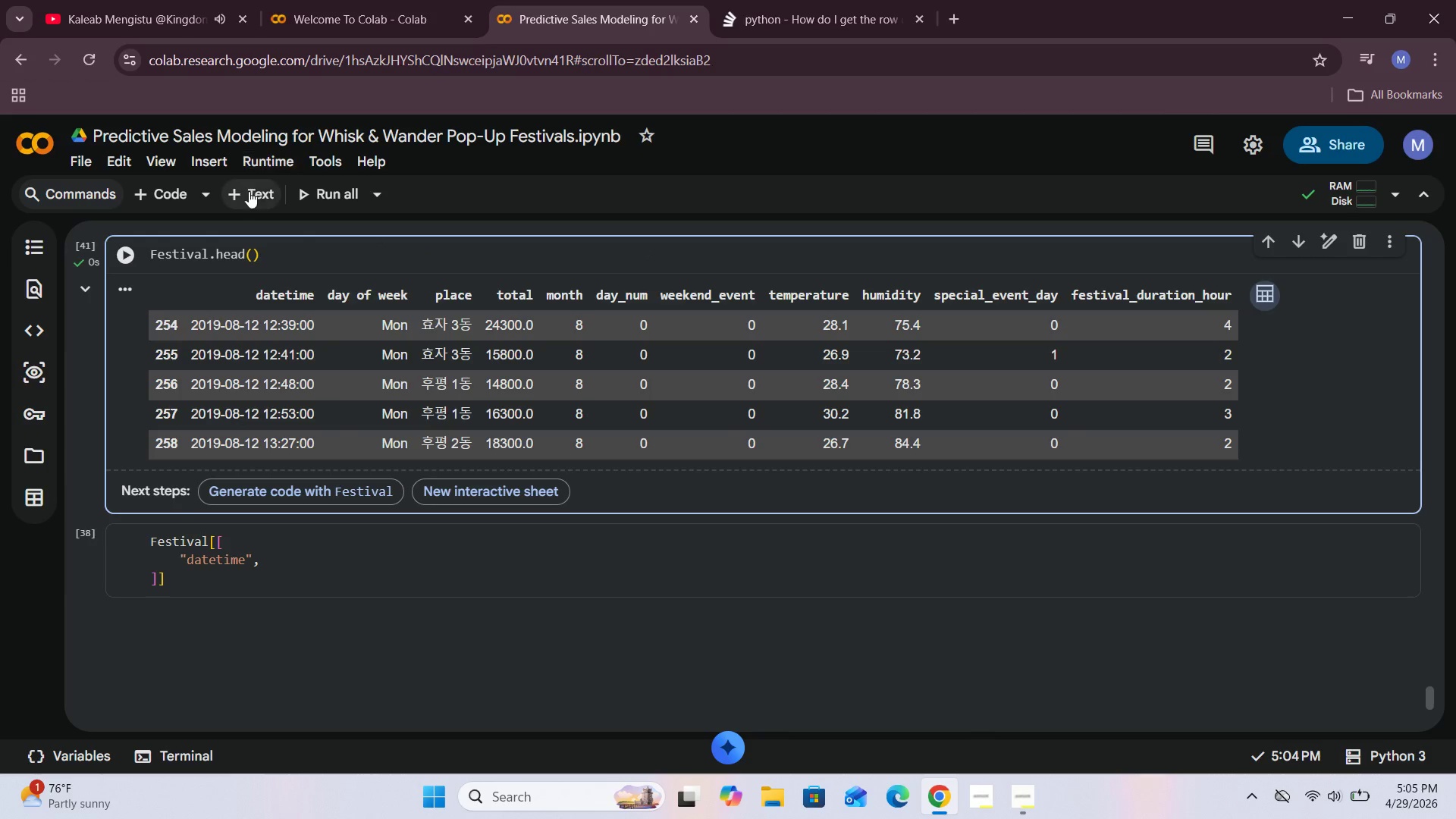 
left_click([249, 194])
 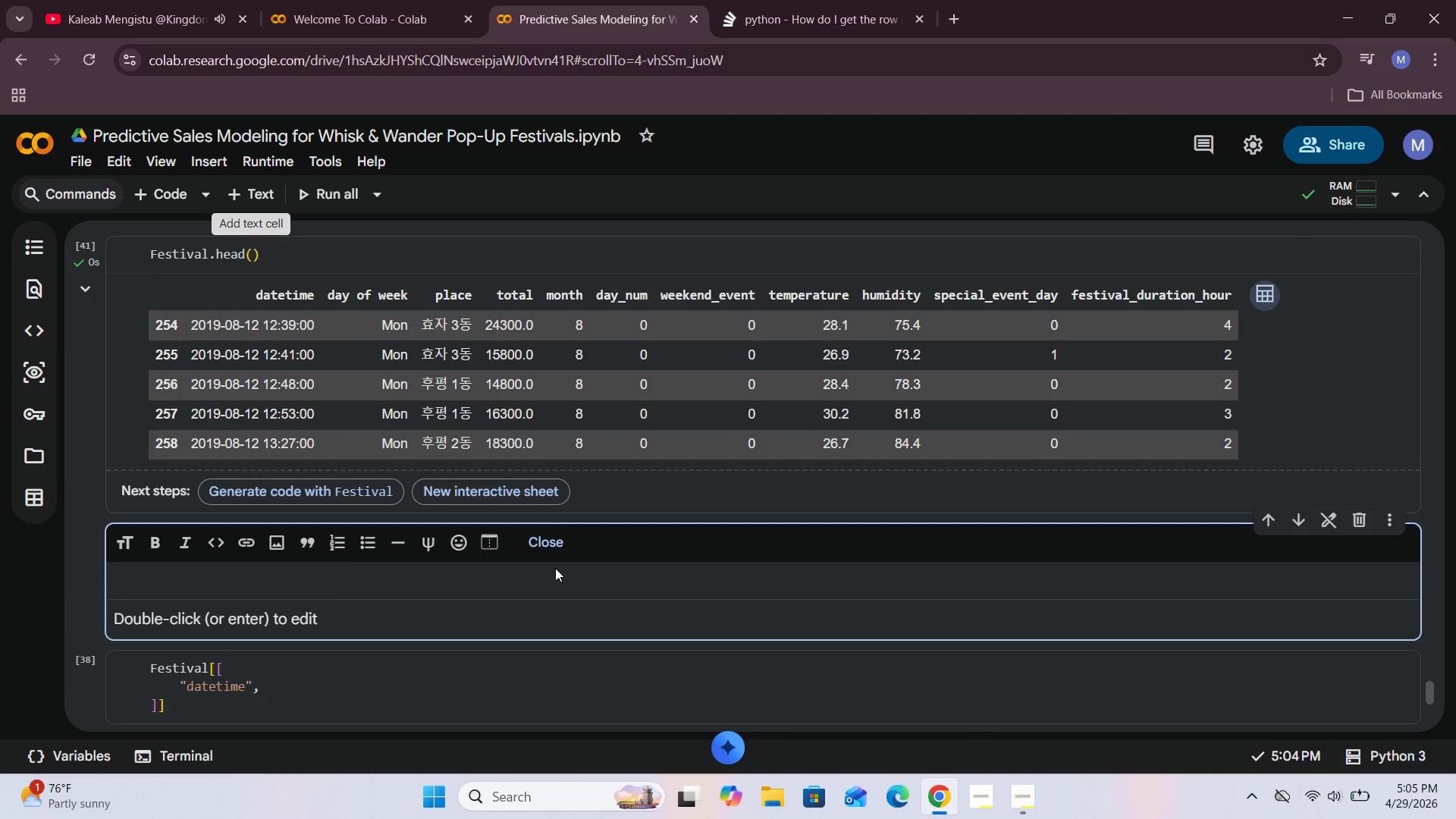 
left_click([555, 557])
 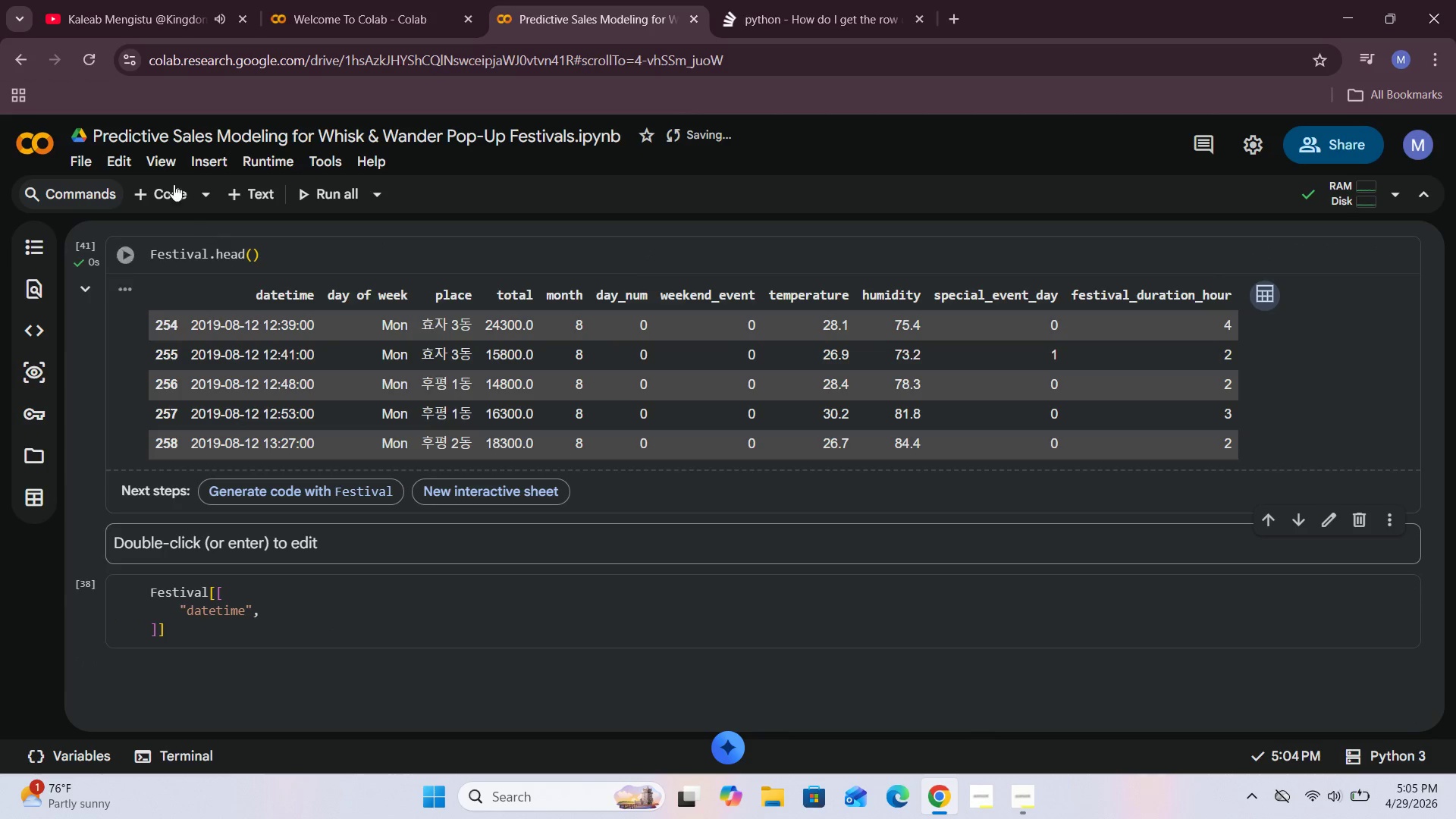 
left_click([168, 186])
 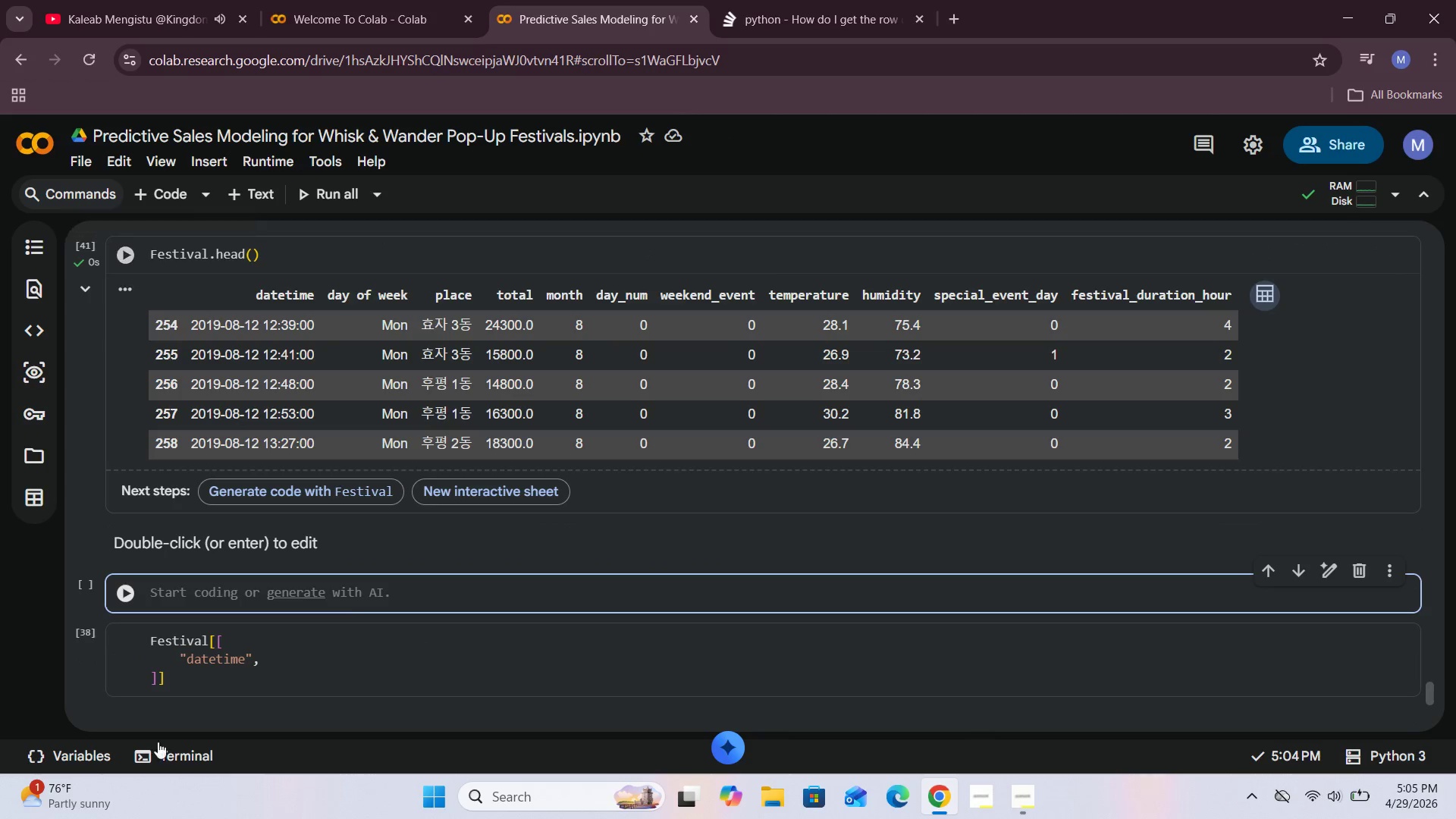 
left_click([571, 548])
 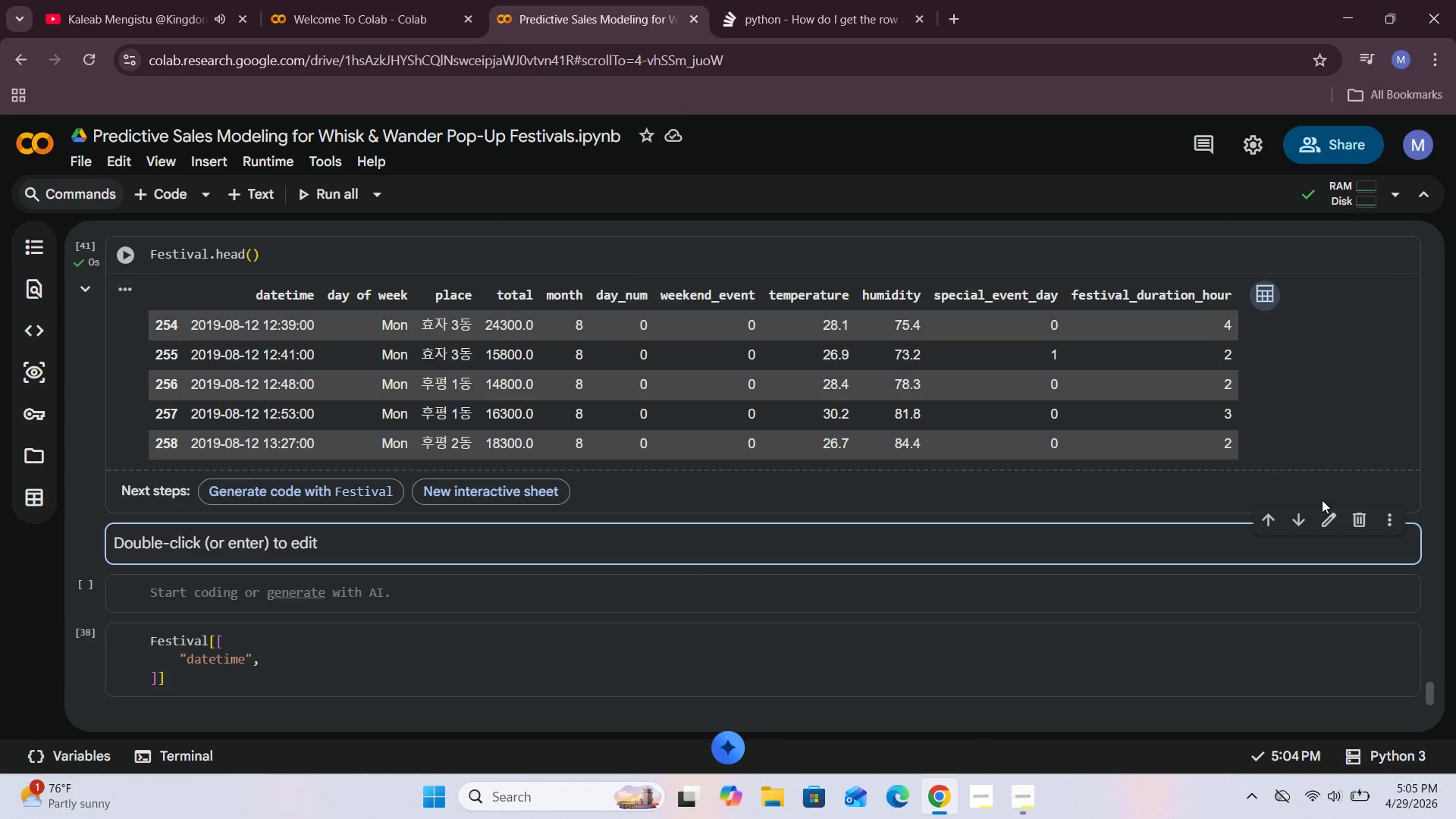 
left_click([1357, 516])
 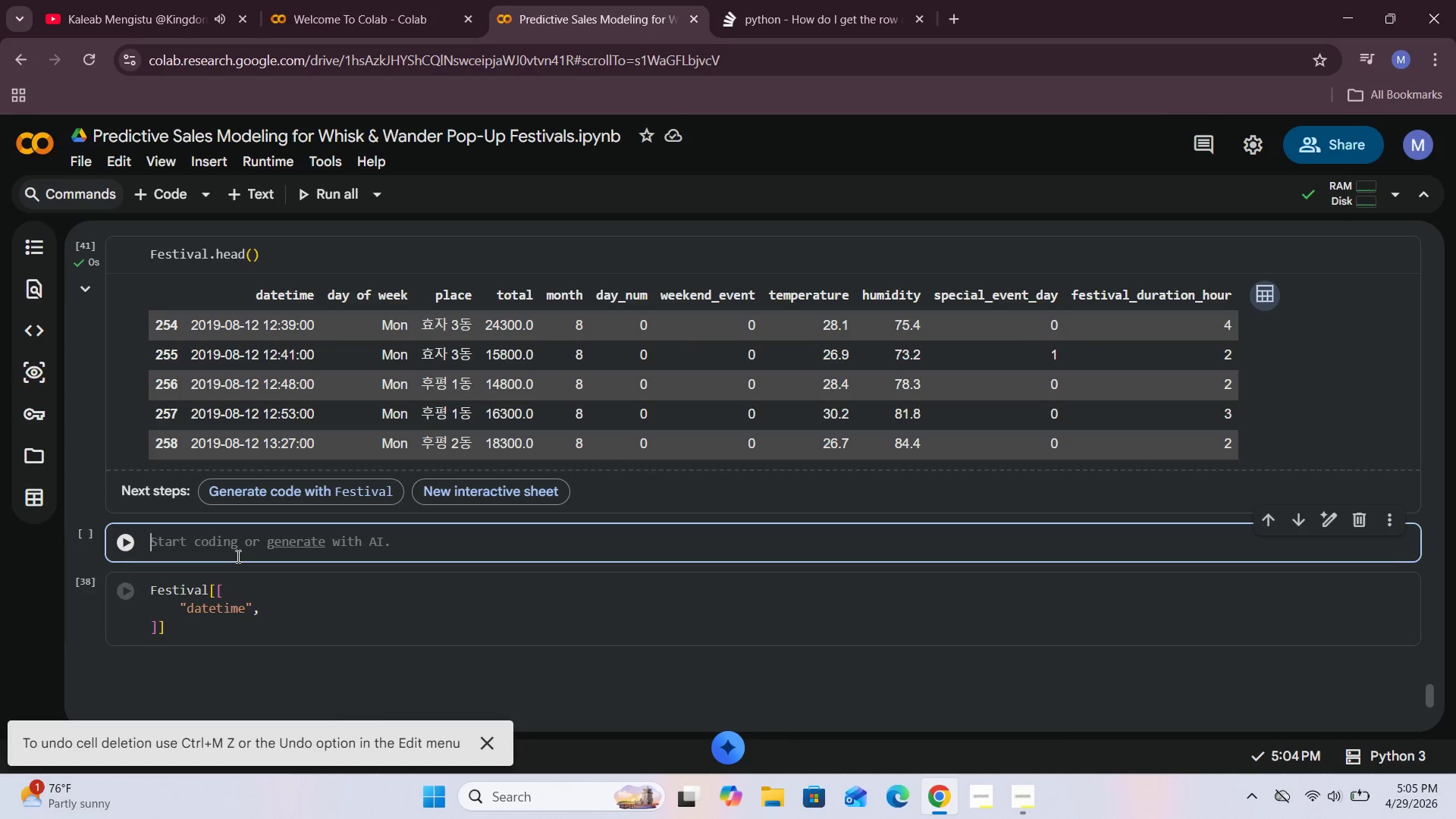 
left_click([193, 544])
 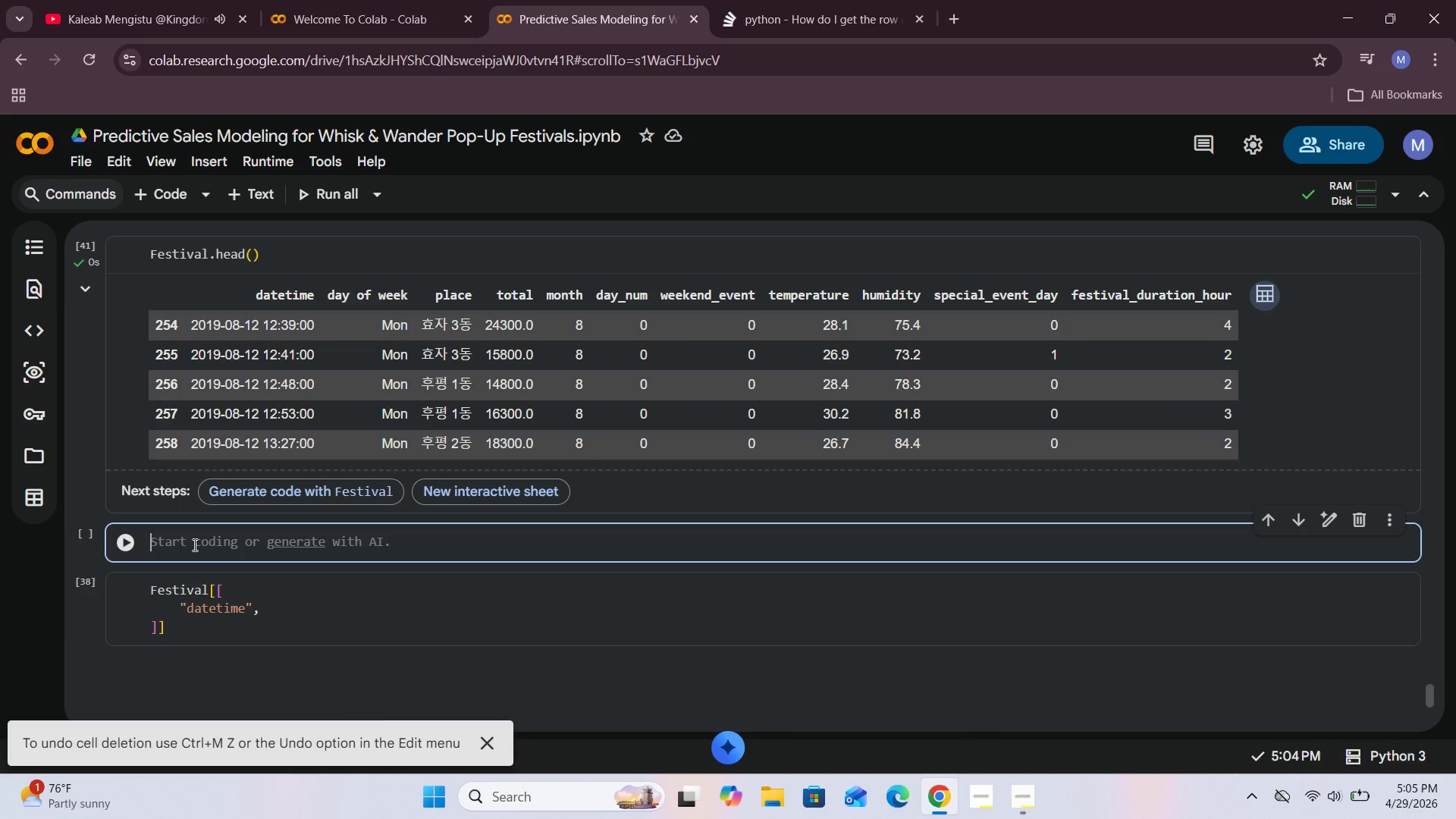 
type(Festival.columns.tolist()
 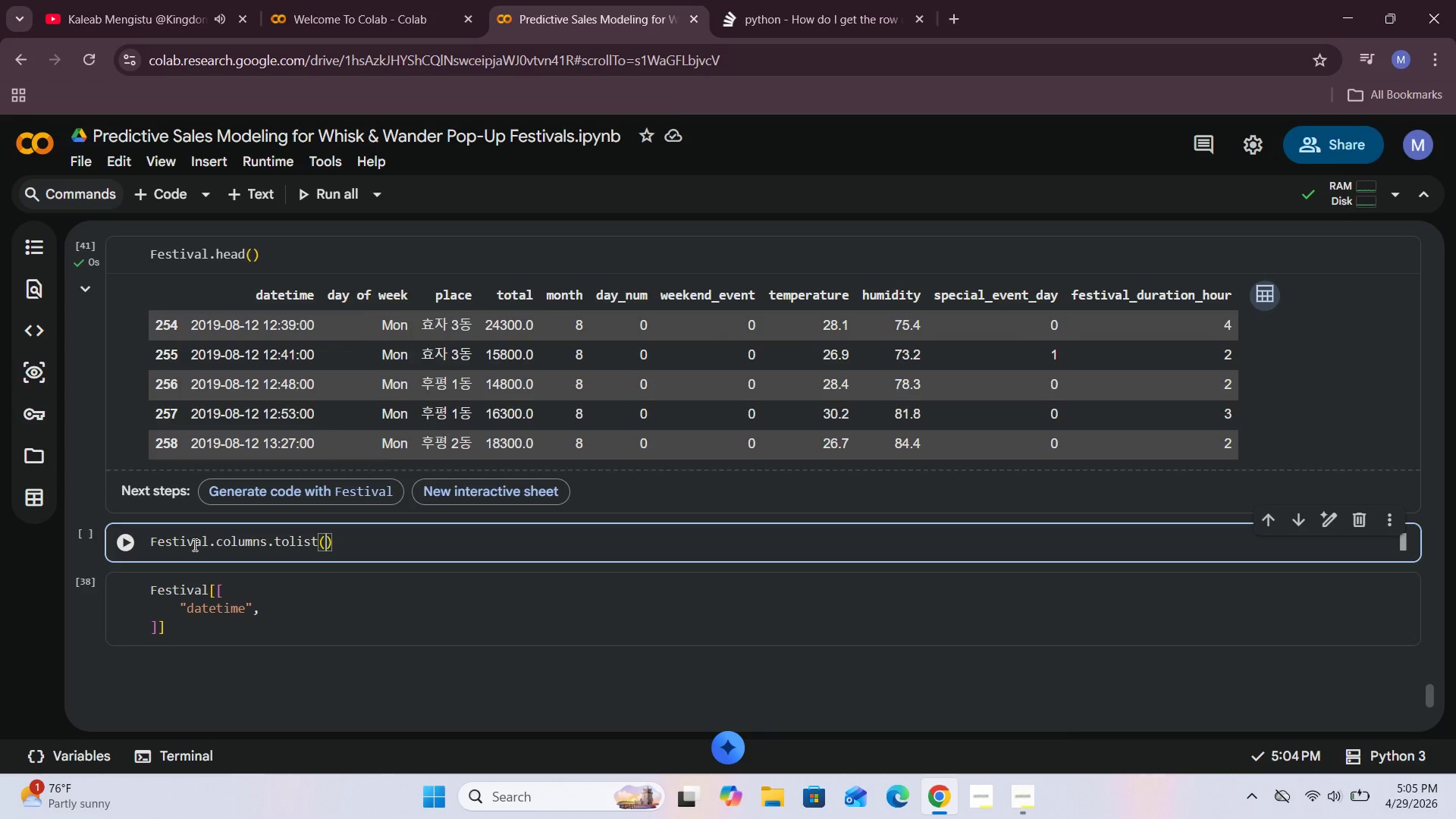 
left_click([121, 546])
 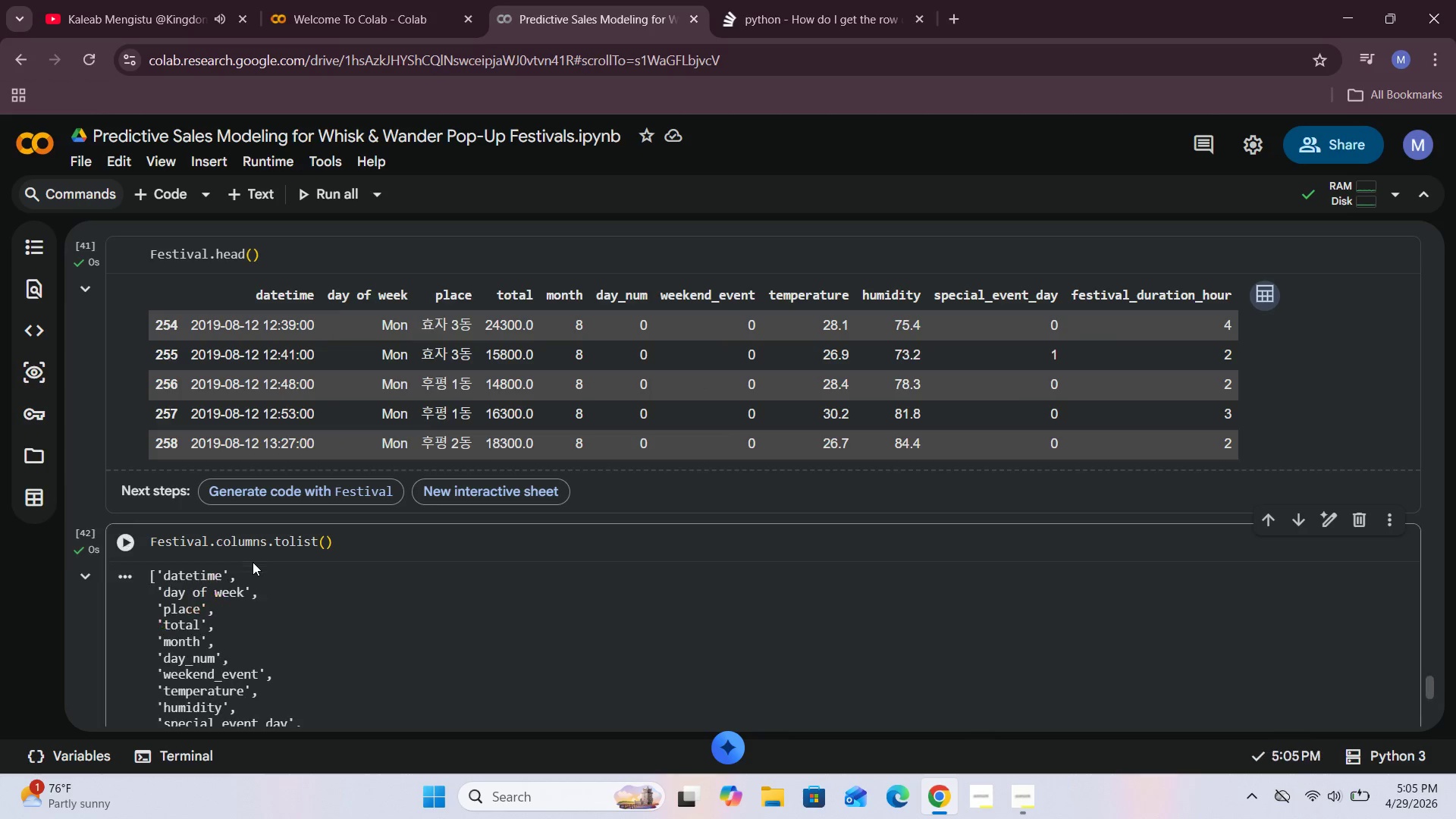 
scroll: coordinate [253, 562], scroll_direction: down, amount: 2.0
 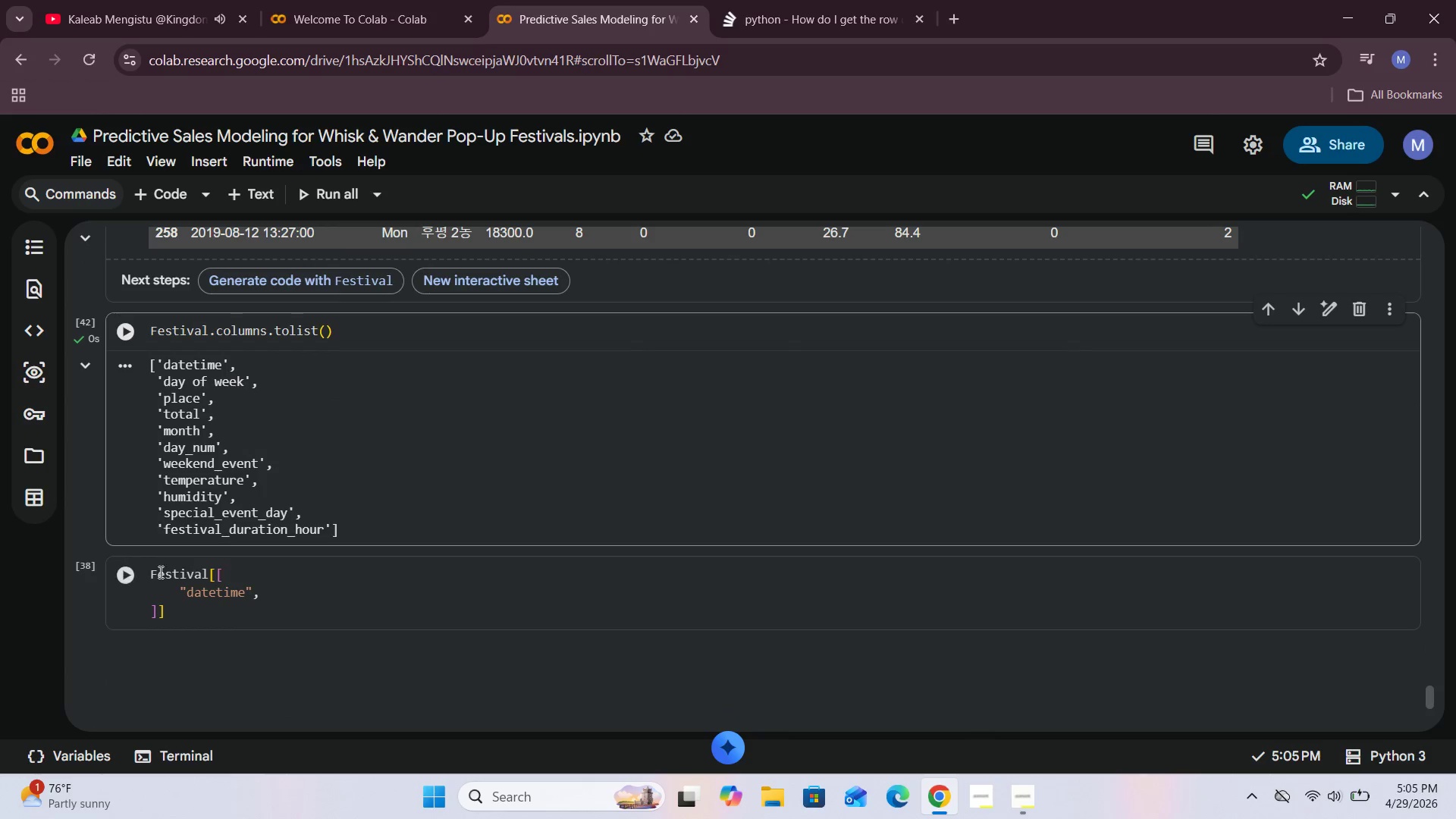 
left_click([118, 576])
 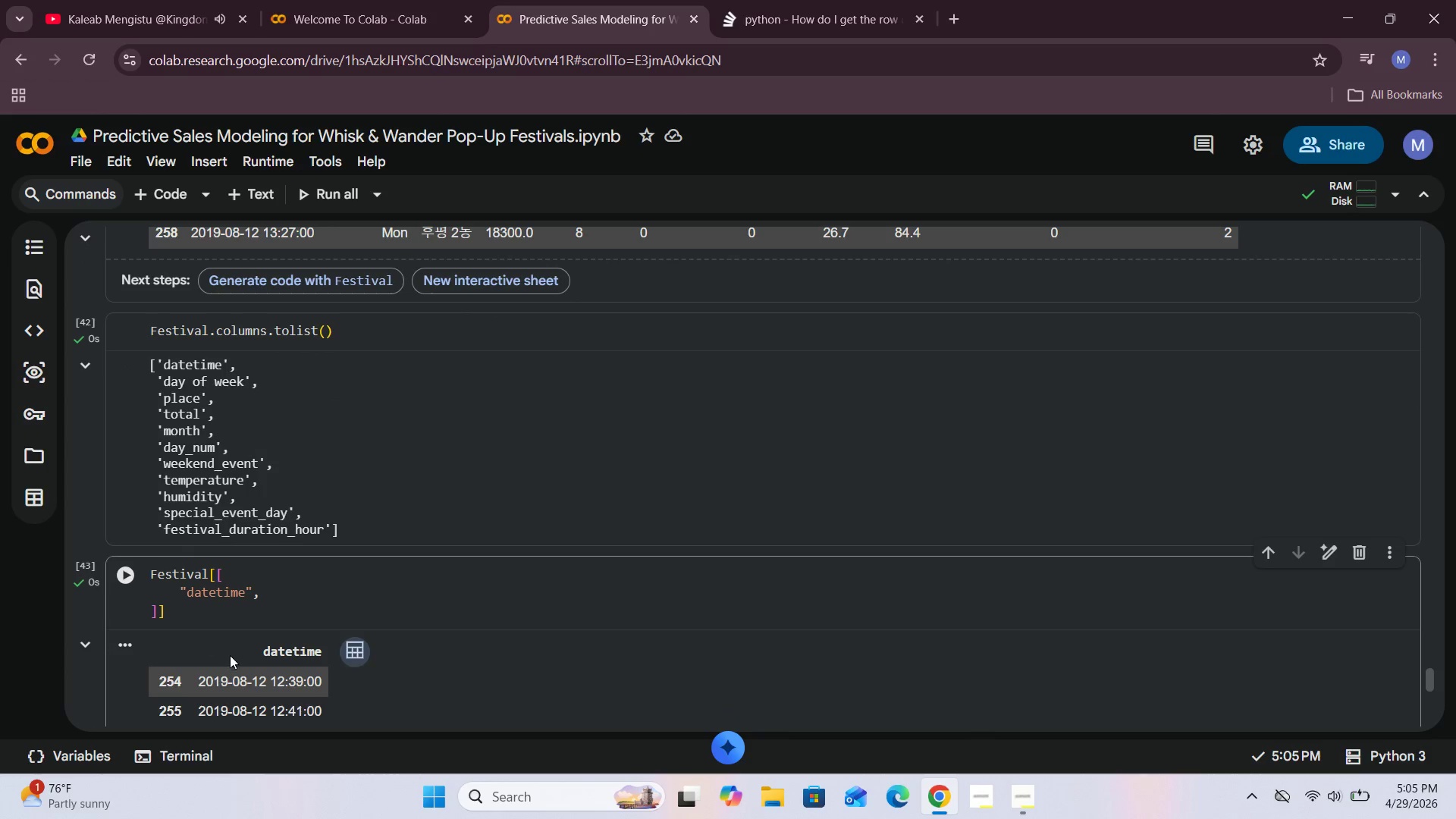 
scroll: coordinate [224, 651], scroll_direction: down, amount: 3.0
 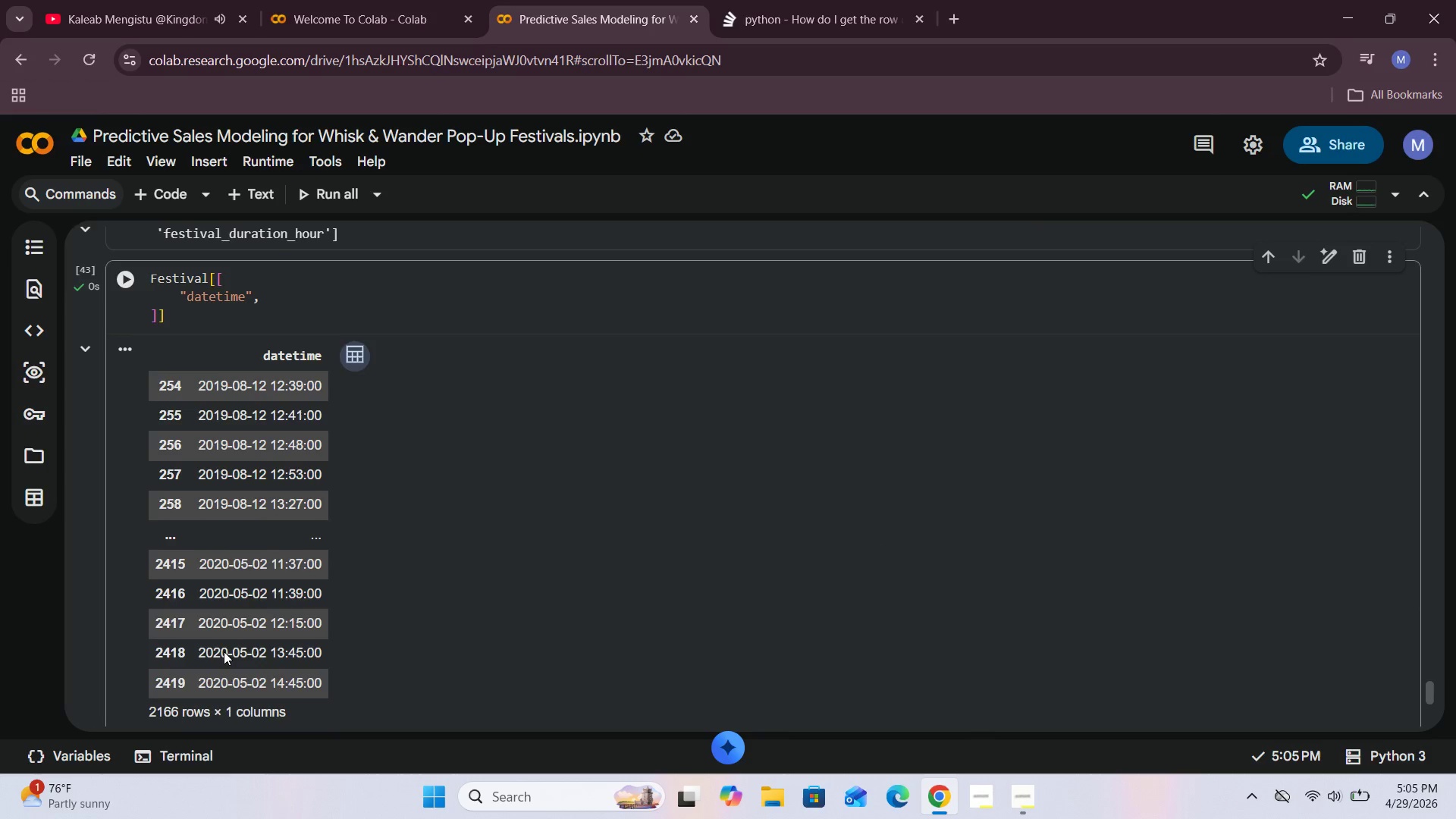 
scroll: coordinate [224, 651], scroll_direction: up, amount: 3.0
 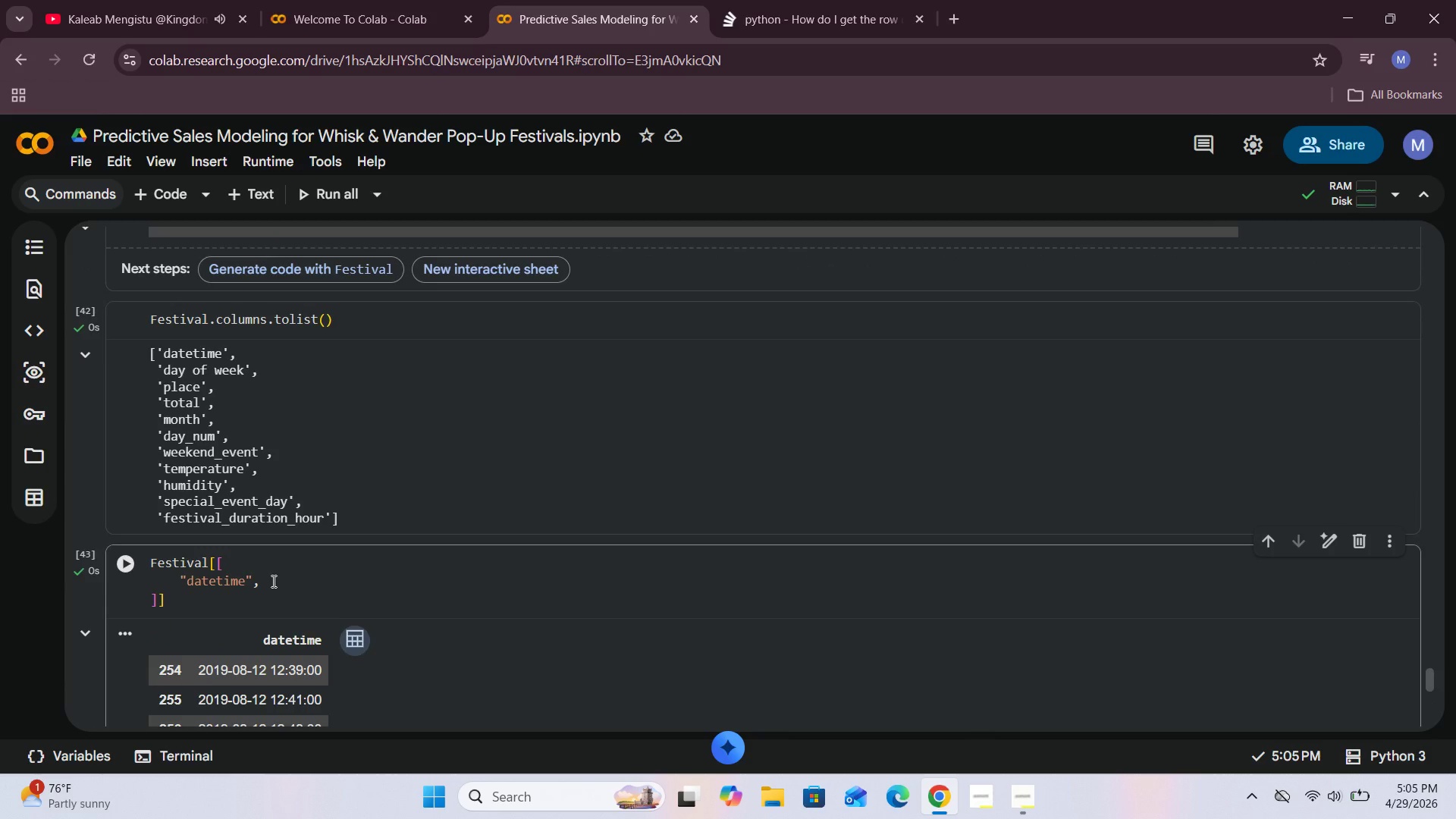 
left_click([272, 581])
 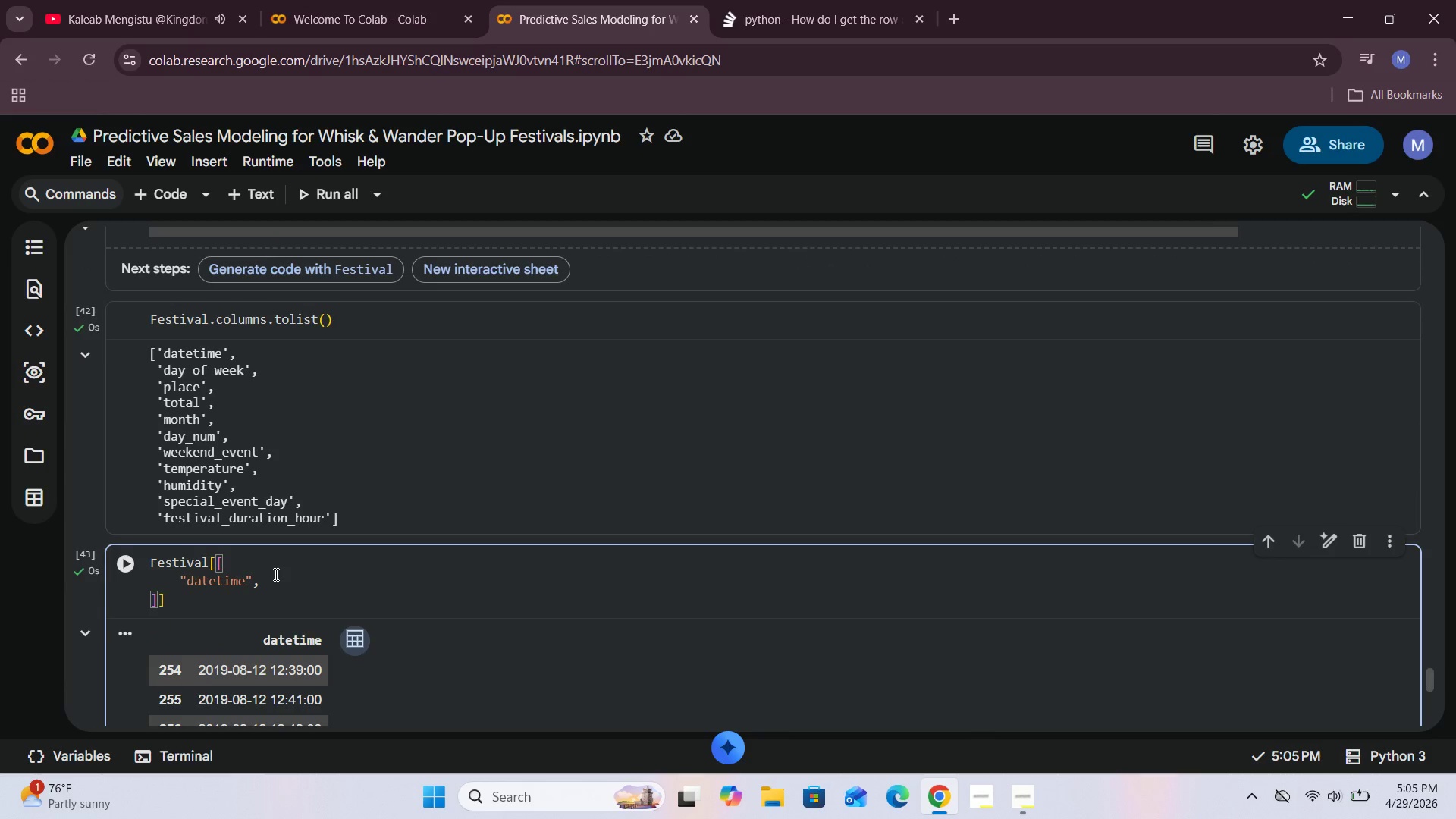 
key(Enter)
 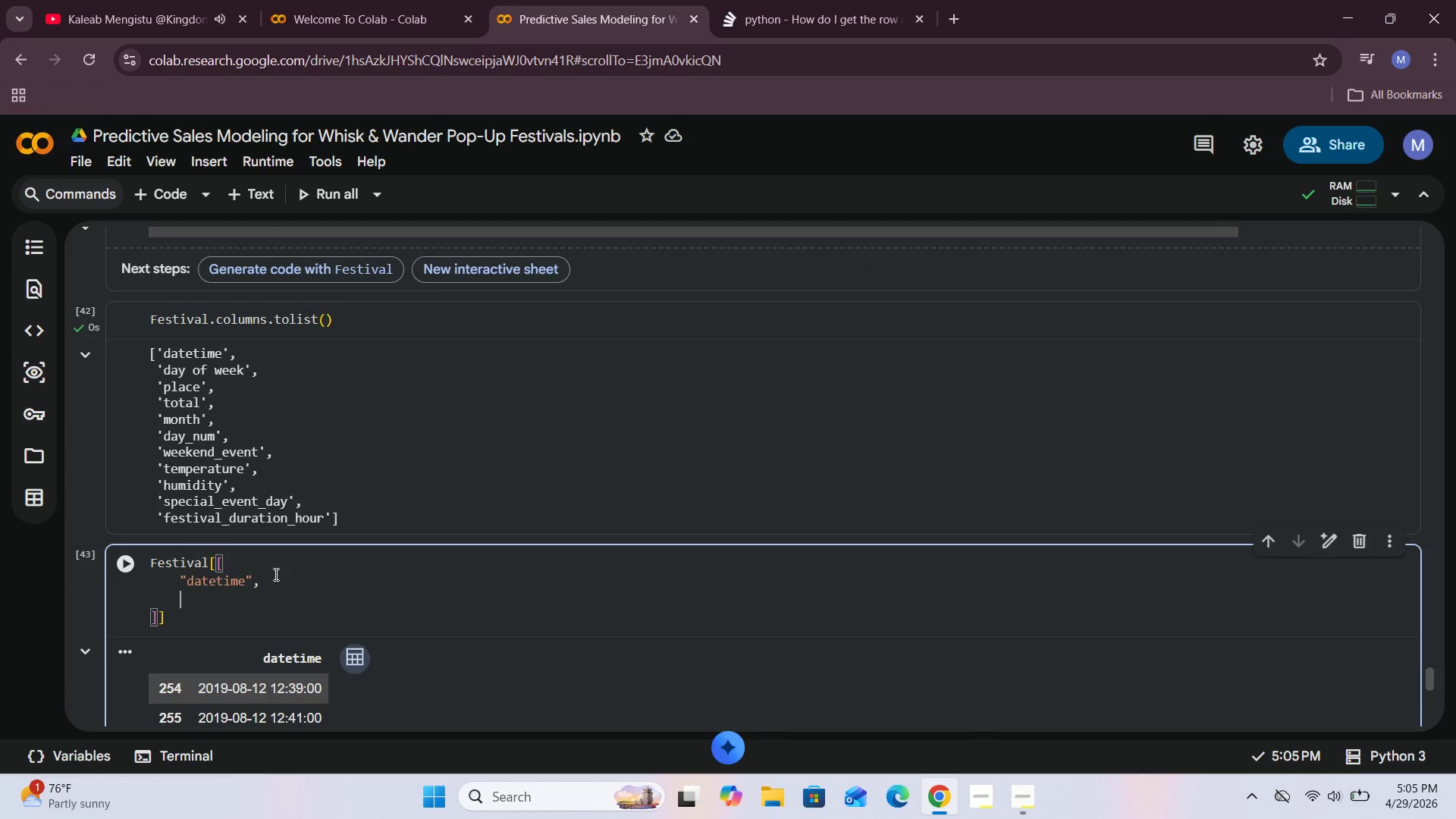 
type("tempratu\\\)
key(Backspace)
key(Backspace)
key(Backspace)
key(Backspace)
key(Backspace)
key(Backspace)
key(Backspace)
type(eratuew)
key(Backspace)
key(Backspace)
type(e)
 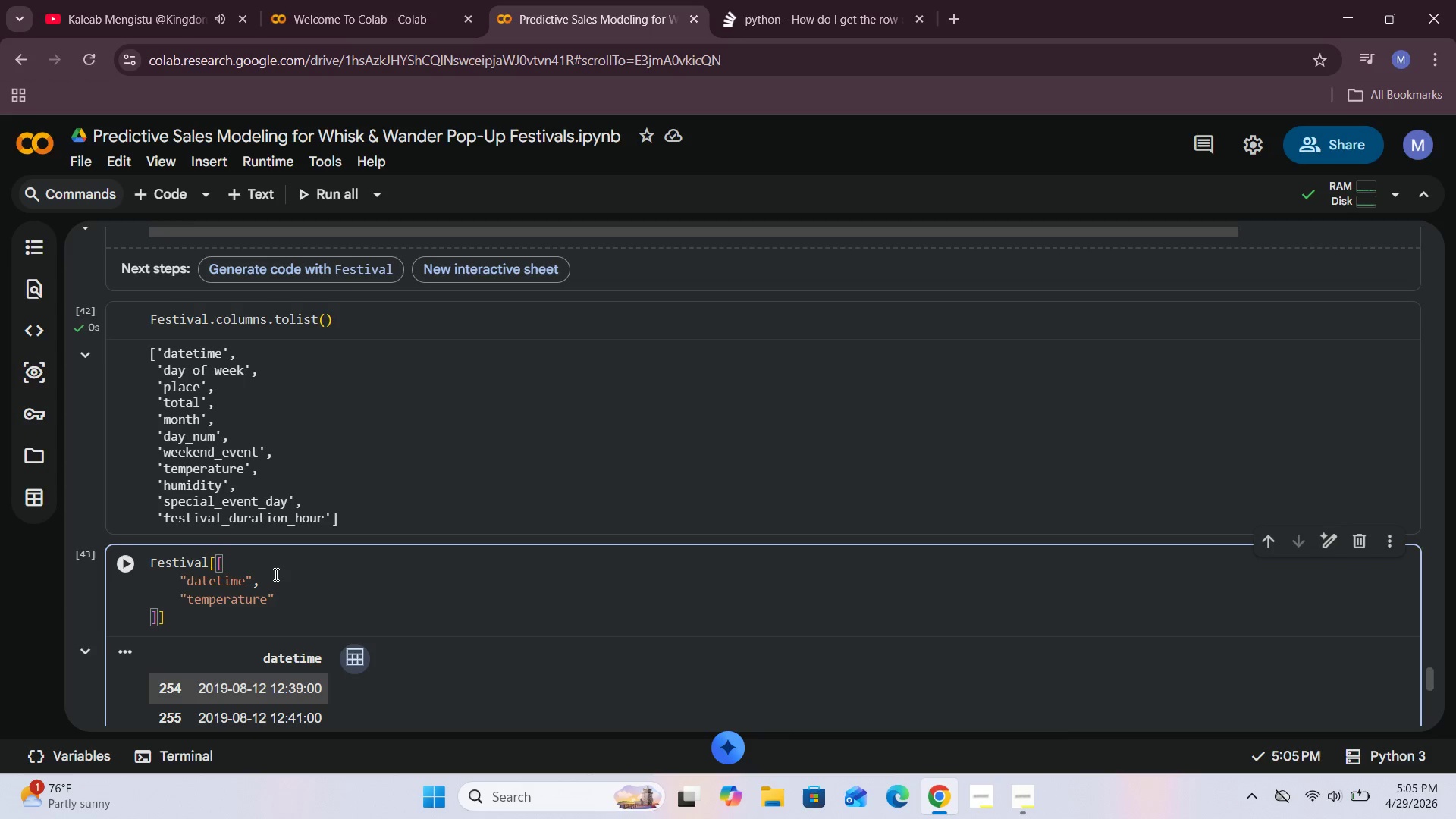 
hold_key(key=R, duration=0.36)
 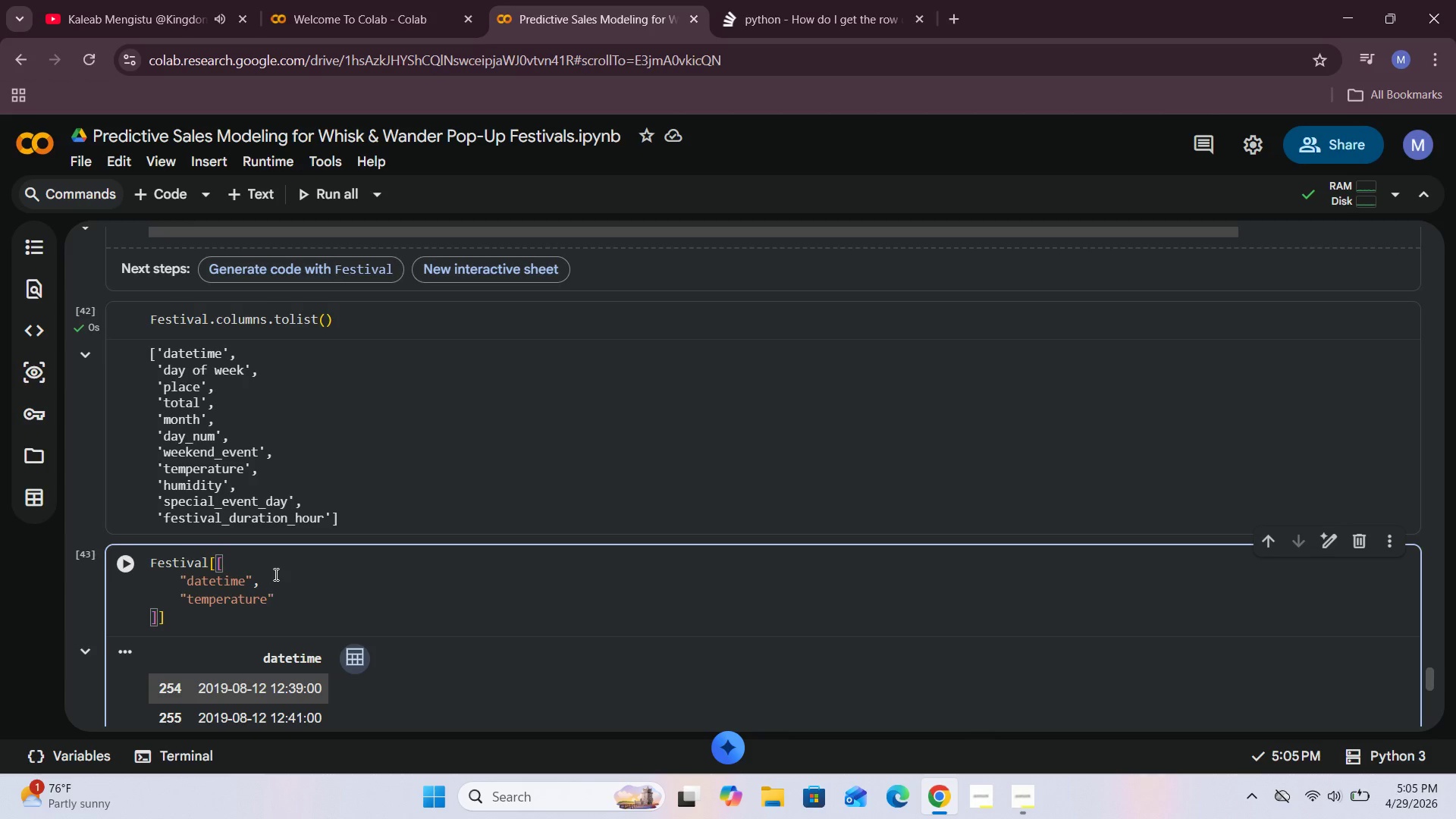 
key(ArrowRight)
 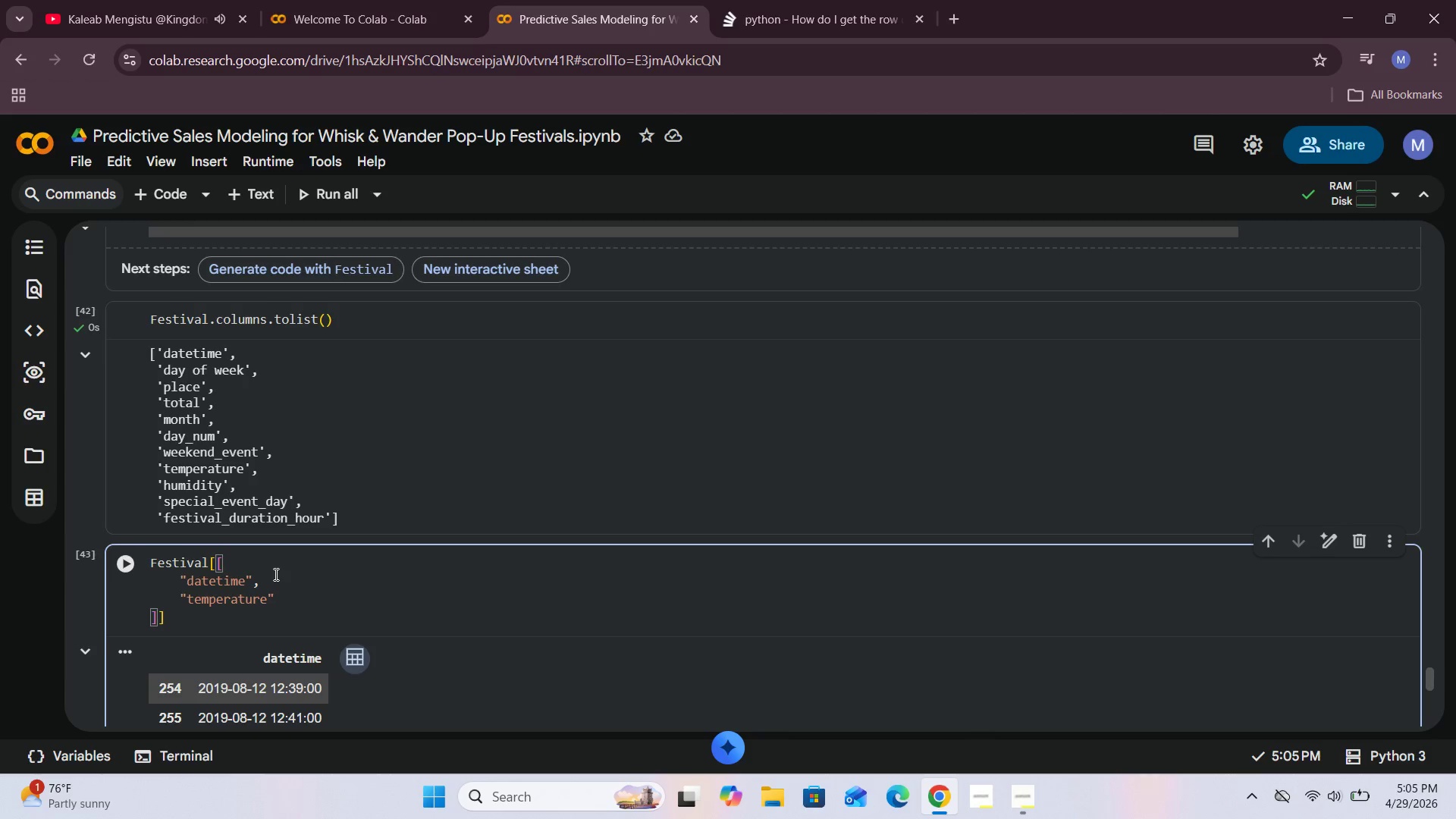 
key(Comma)
 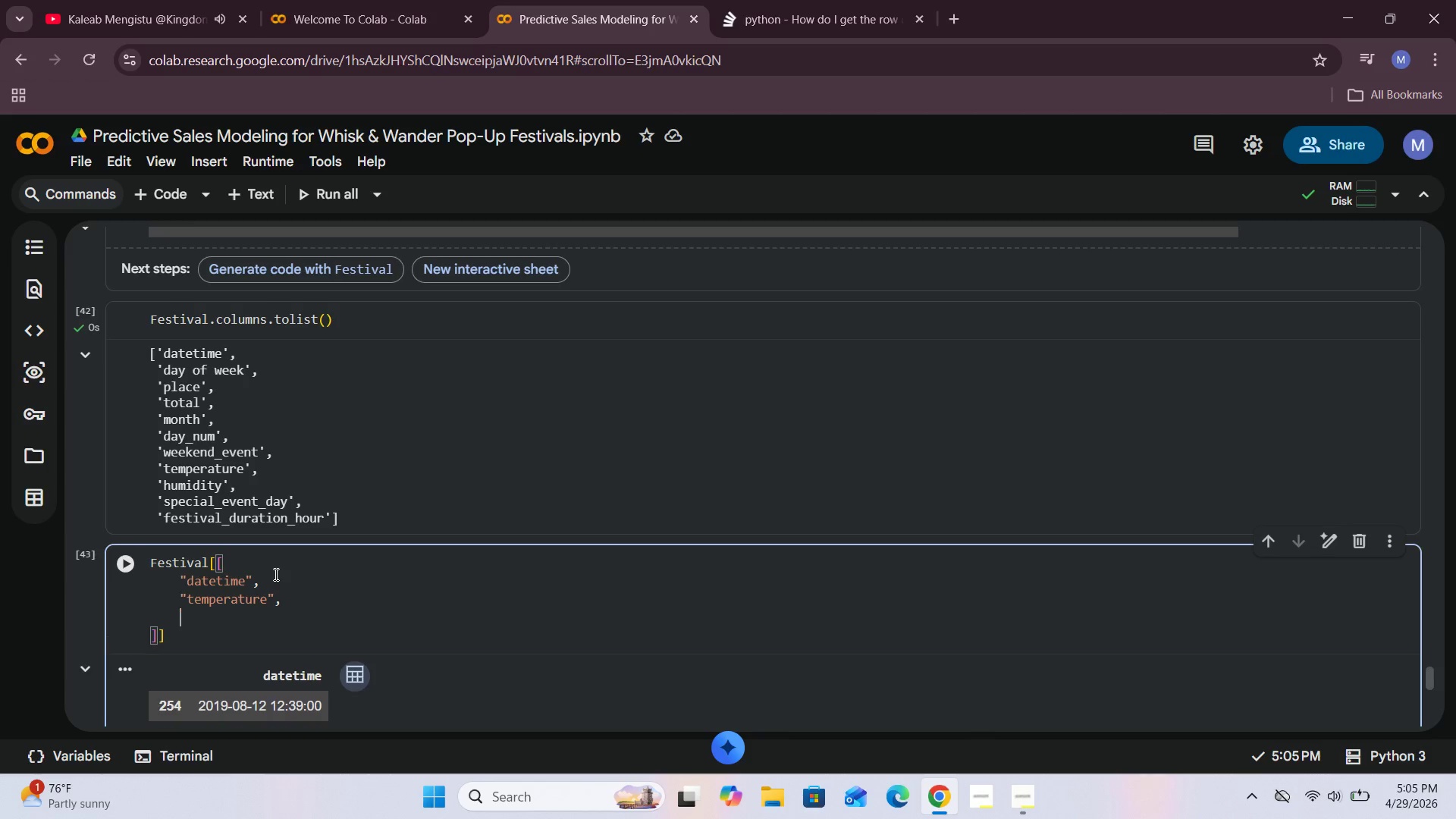 
key(Enter)
 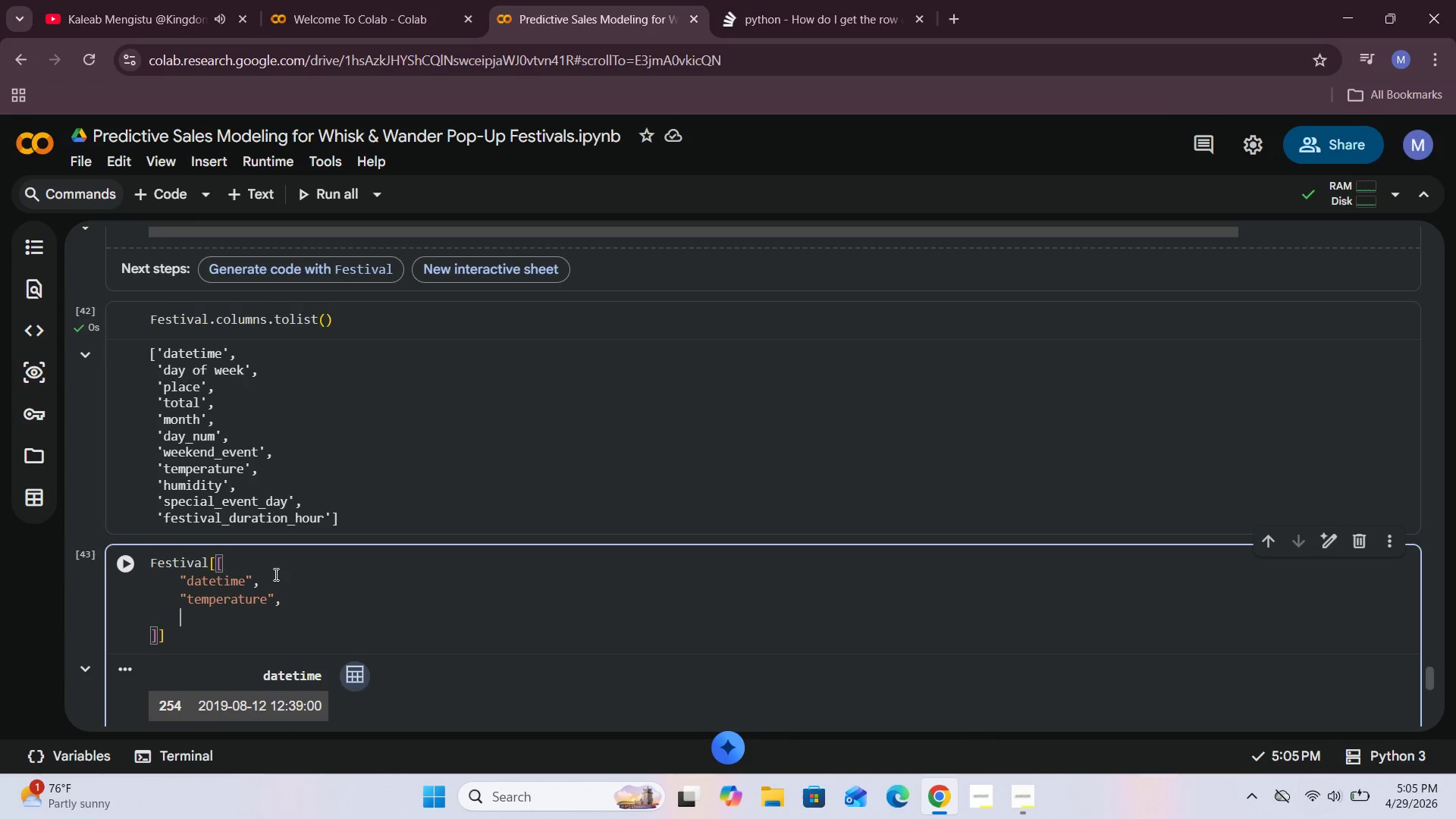 
type("humidiry)
key(Backspace)
key(Backspace)
type(ty)
 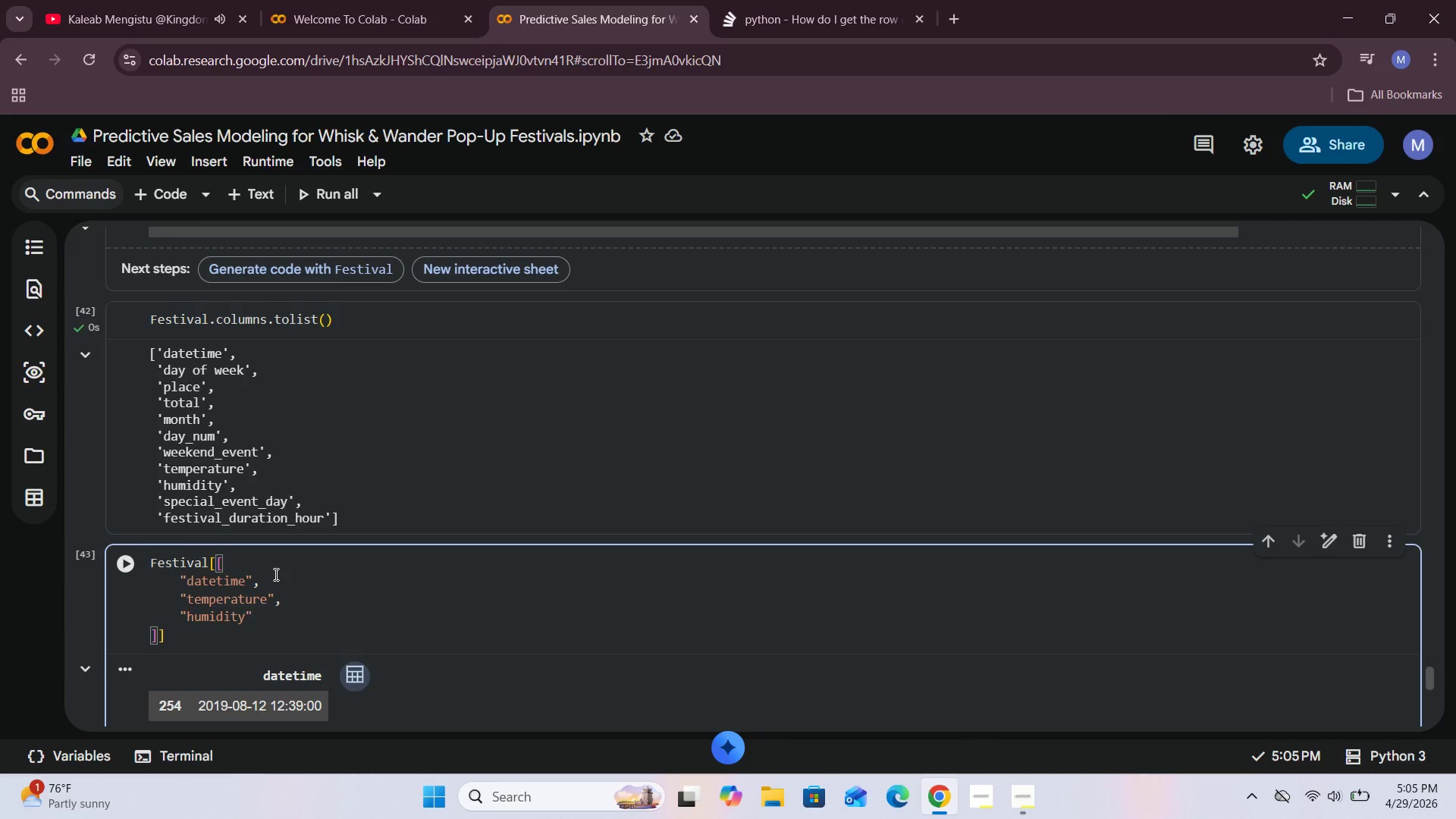 
key(ArrowRight)
 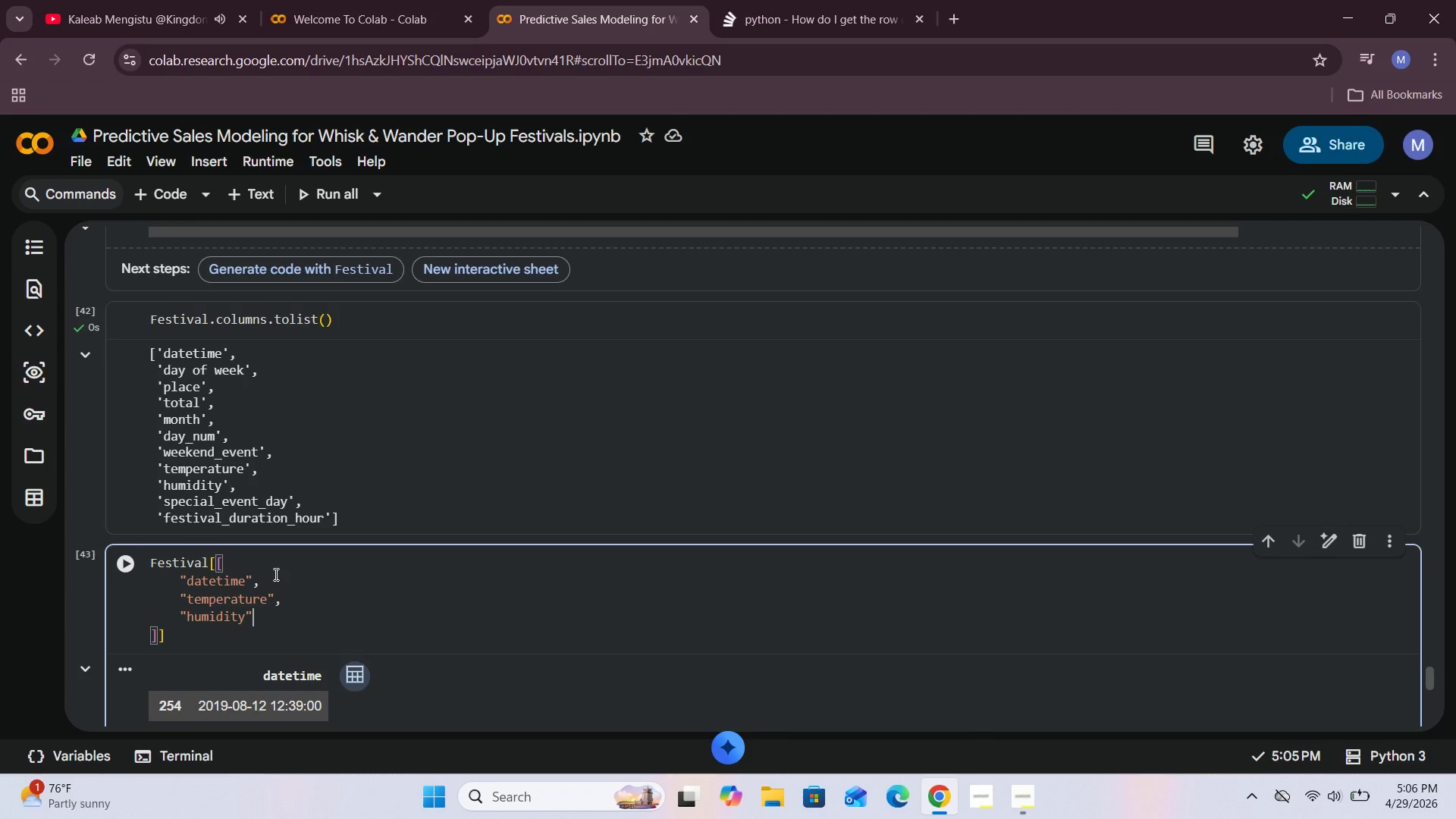 
key(Comma)
 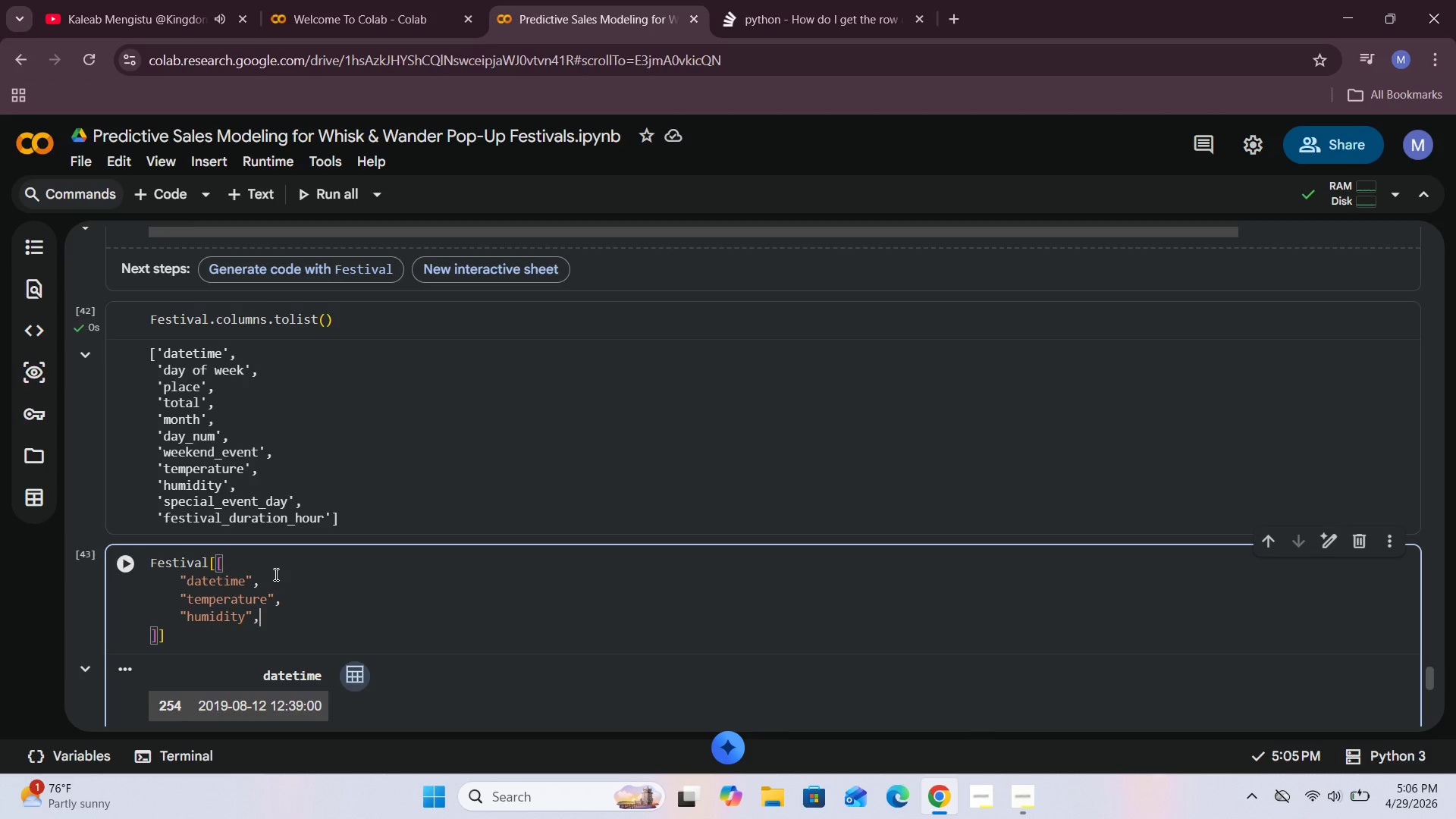 
key(Enter)
 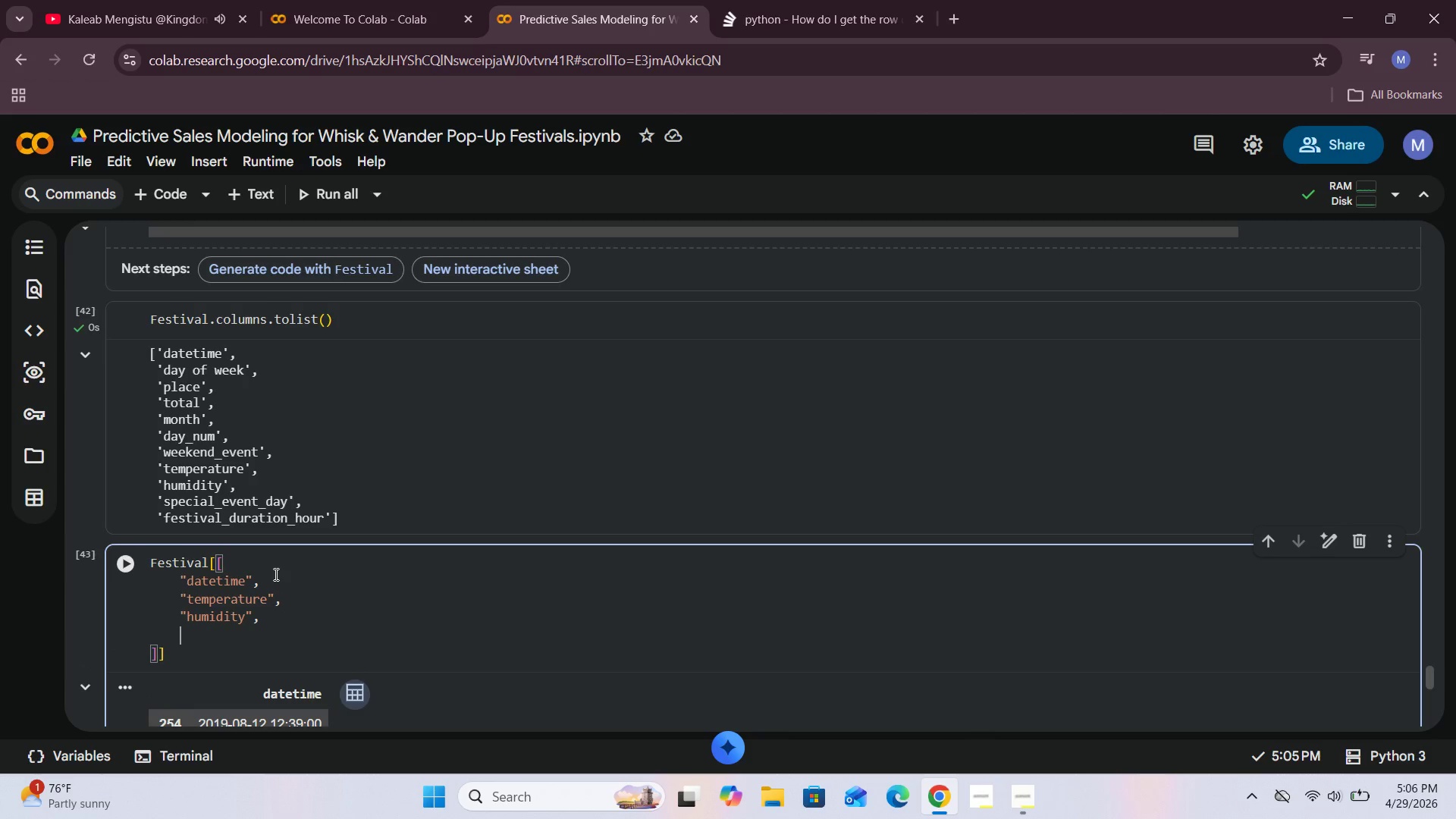 
type("festival_duration_hour)
 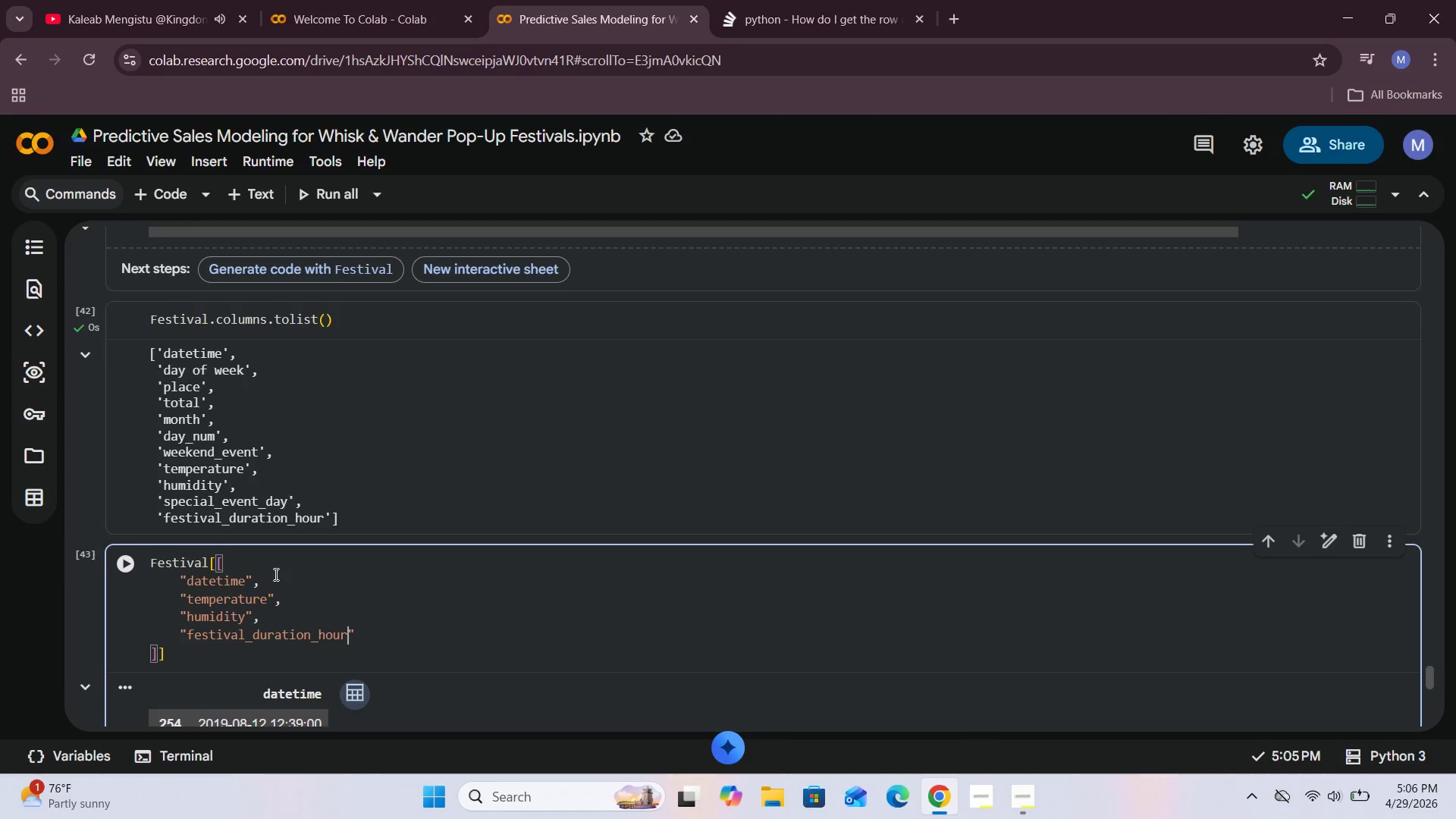 
key(ArrowRight)
 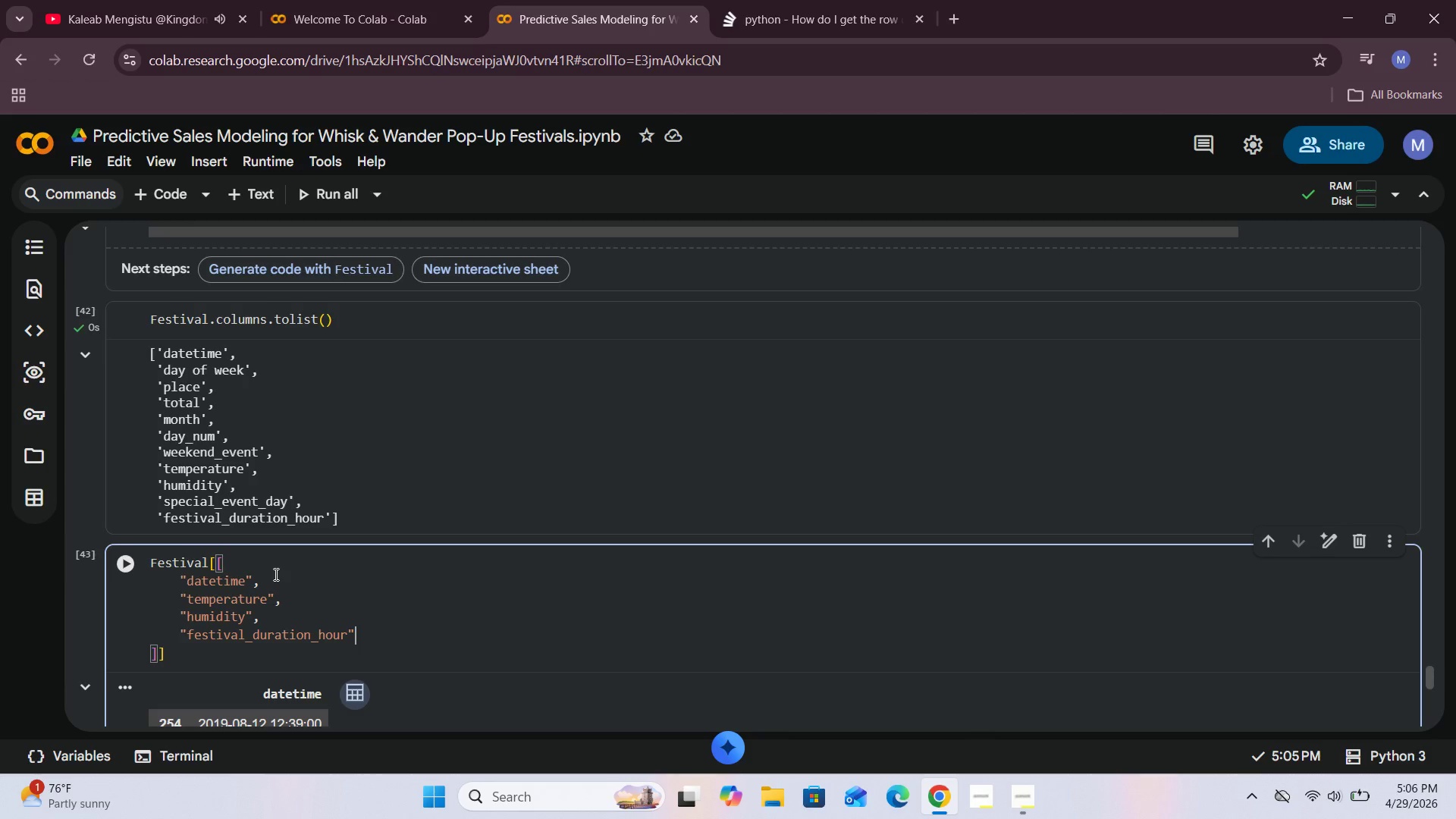 
key(Comma)
 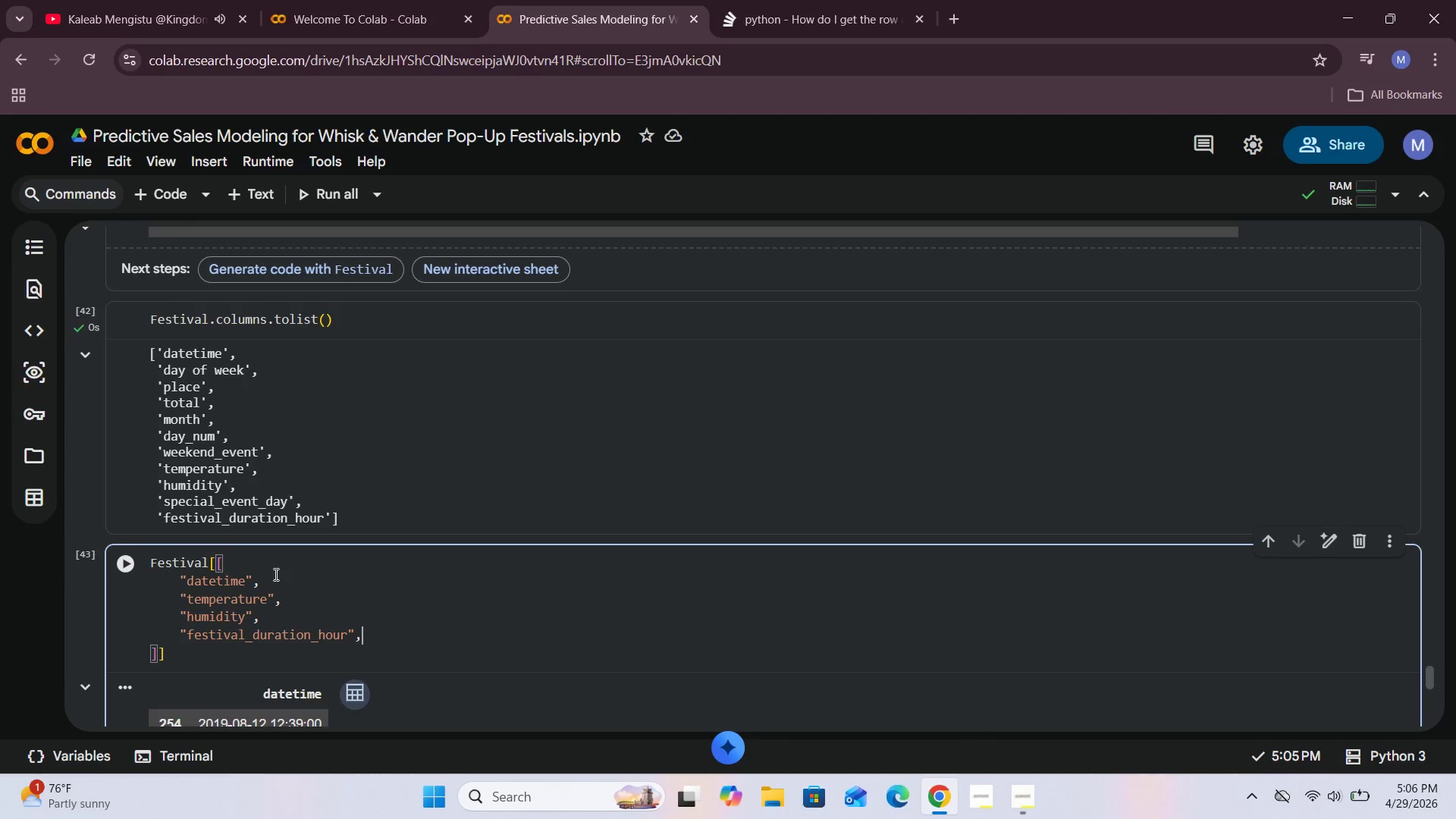 
key(Enter)
 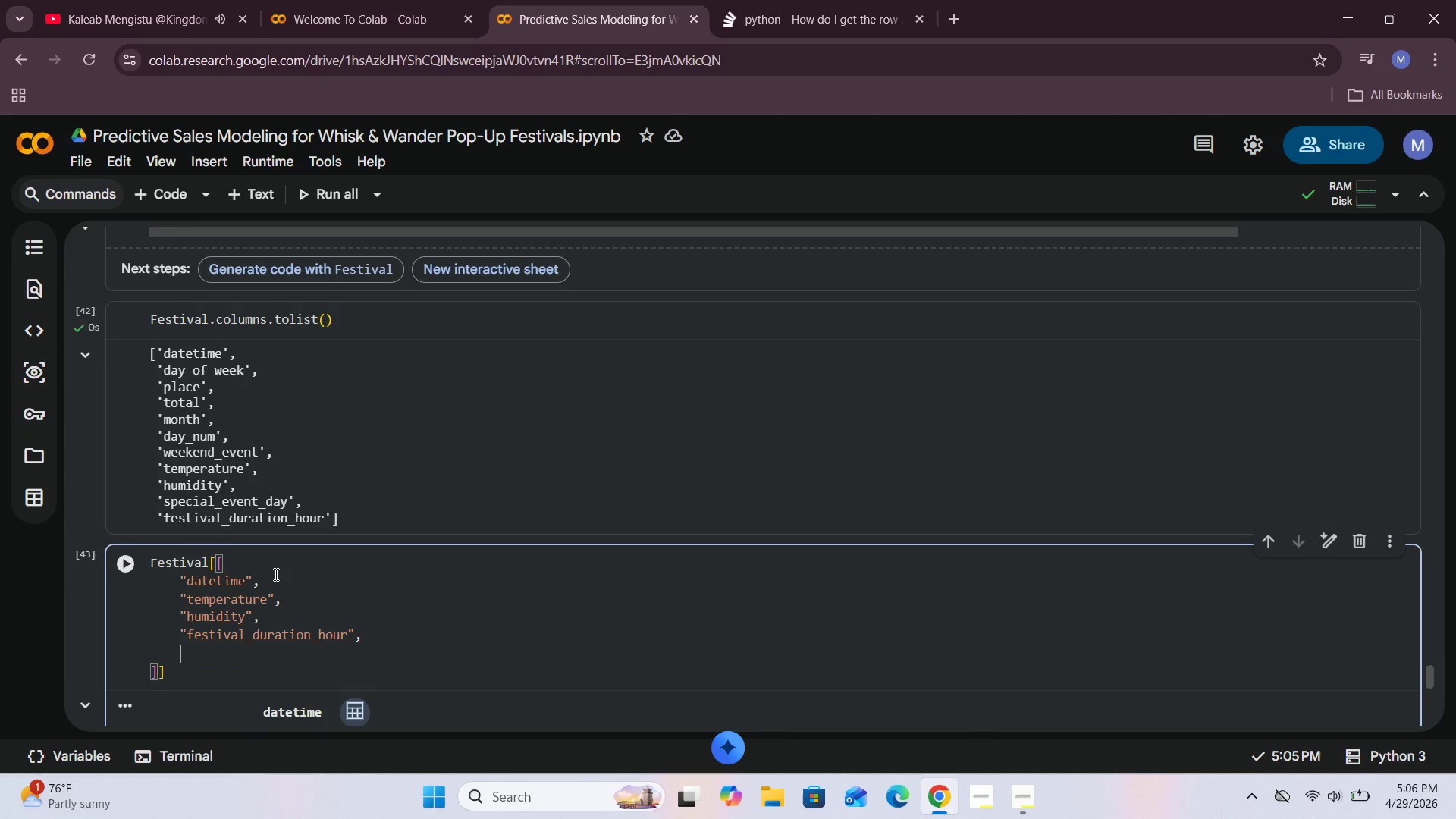 
type("weekend_event)
 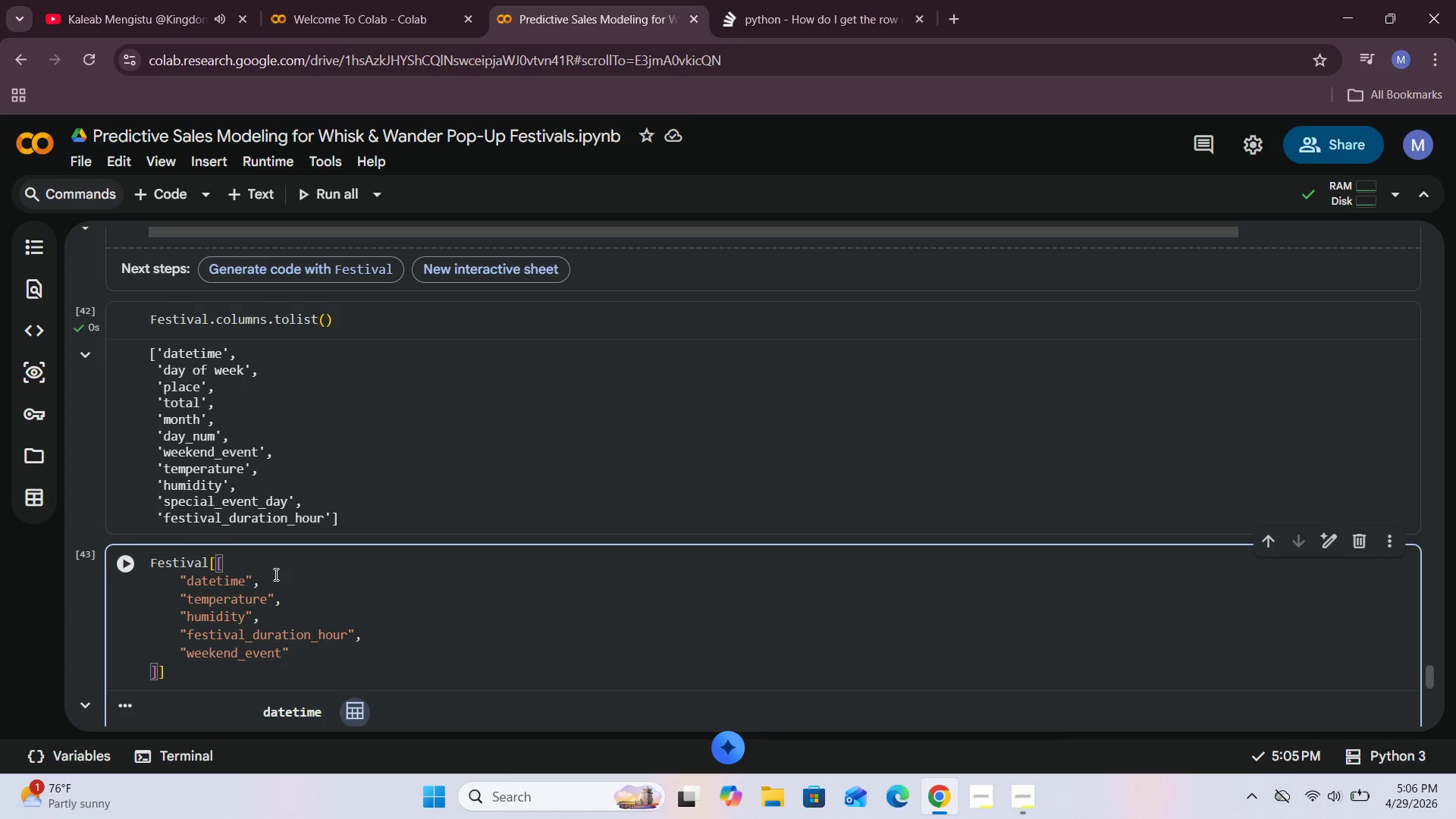 
key(ArrowRight)
 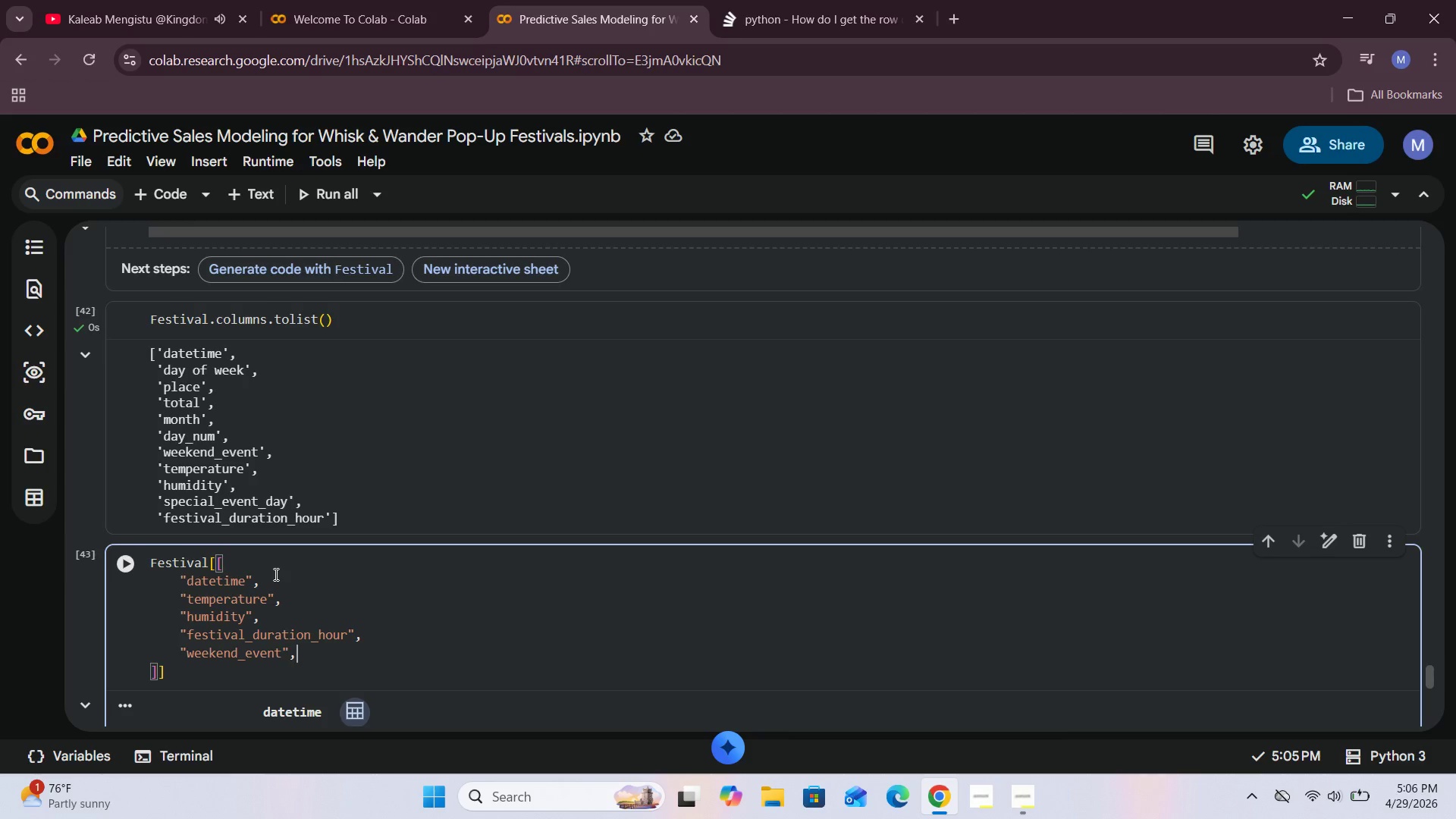 
key(Comma)
 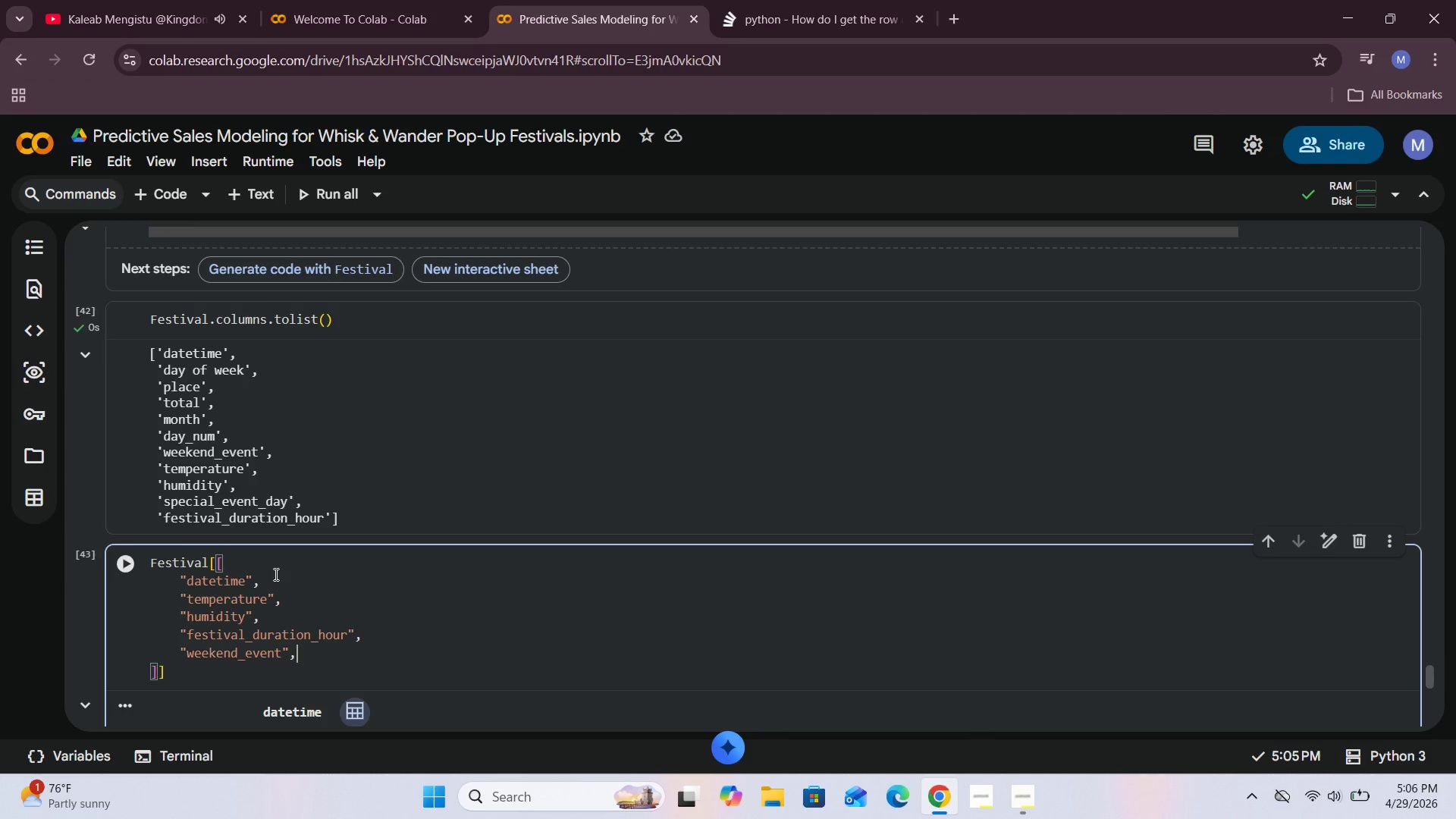 
key(Enter)
 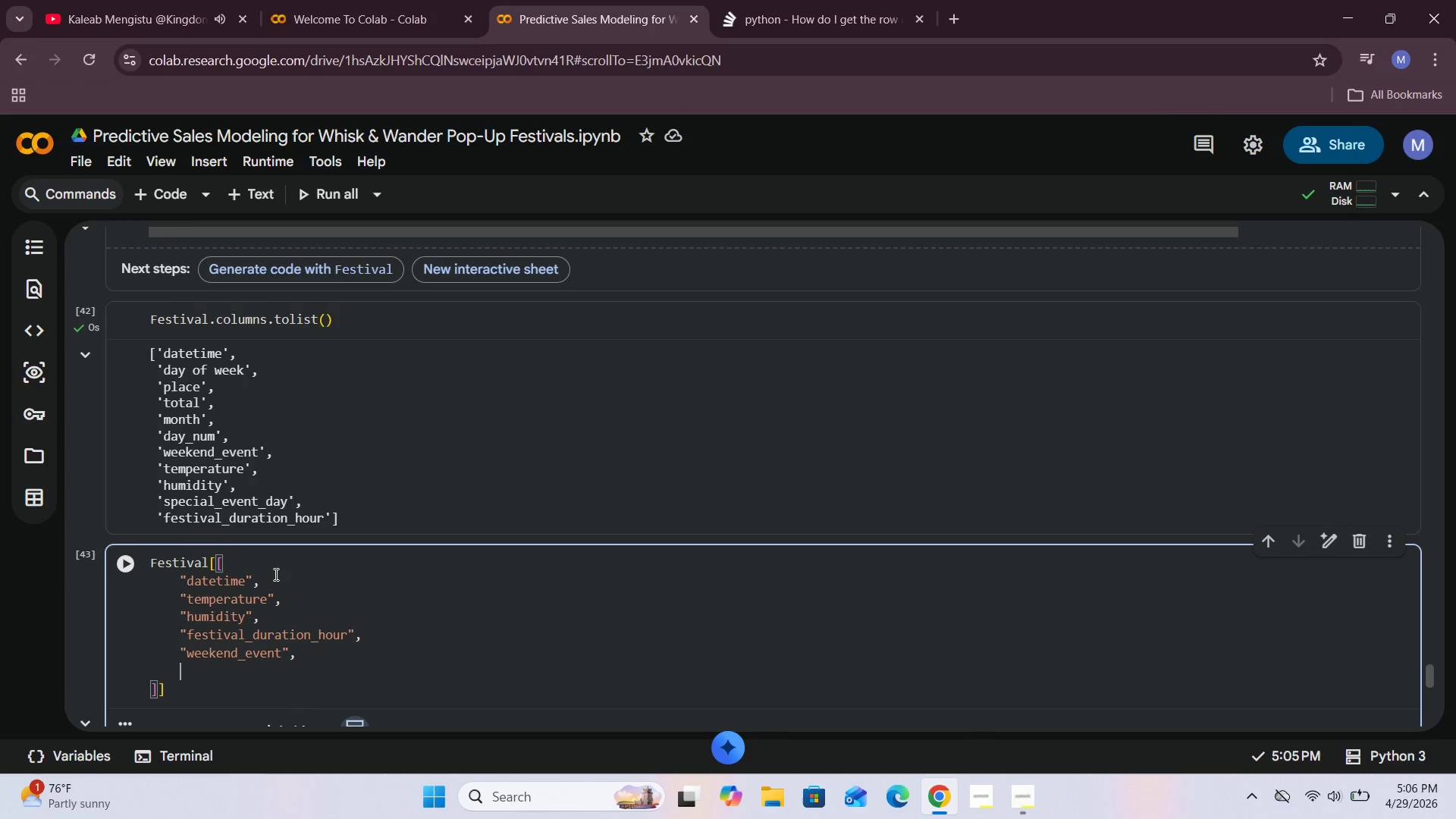 
type("special_event_day)
 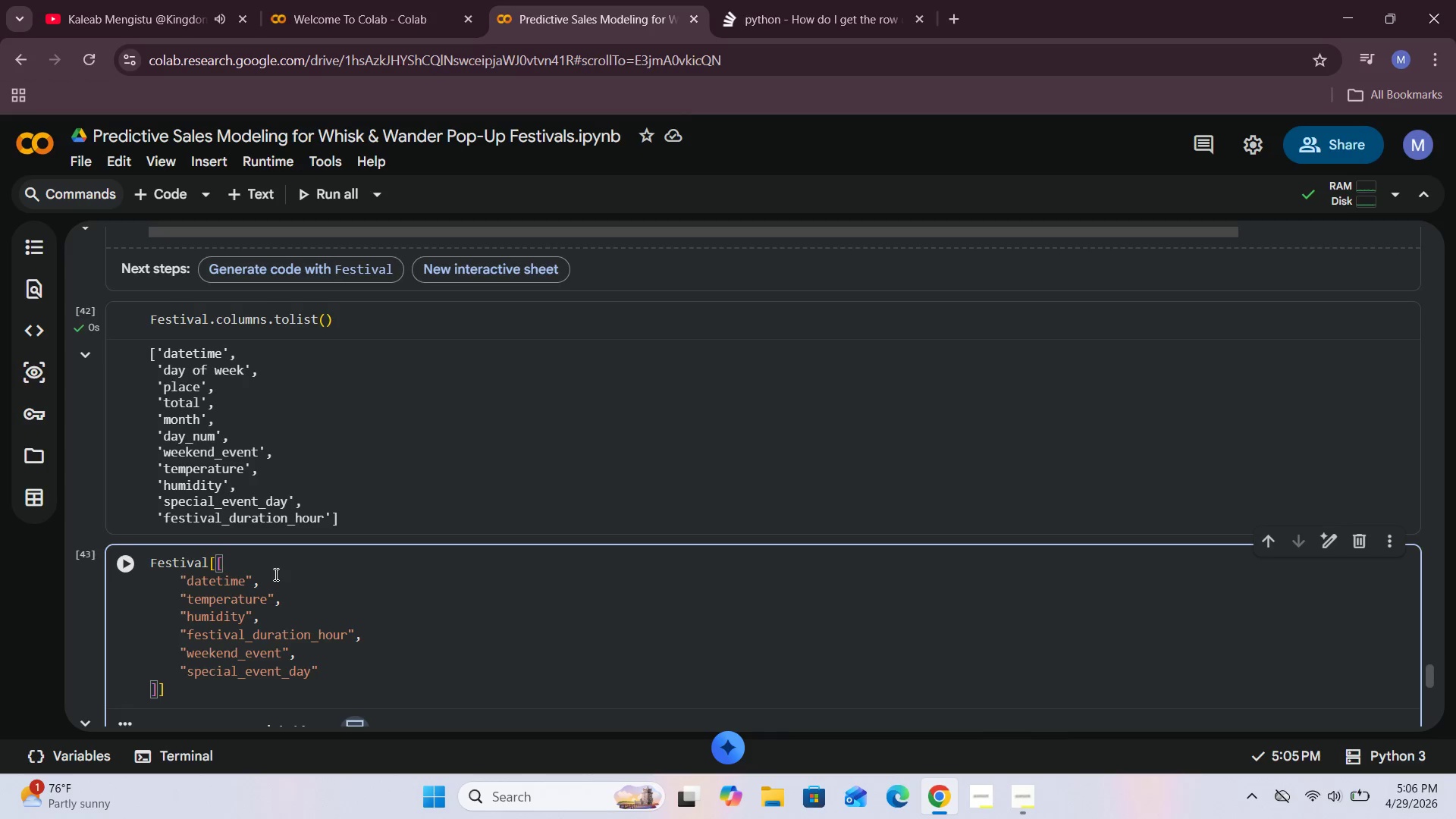 
key(ArrowRight)
 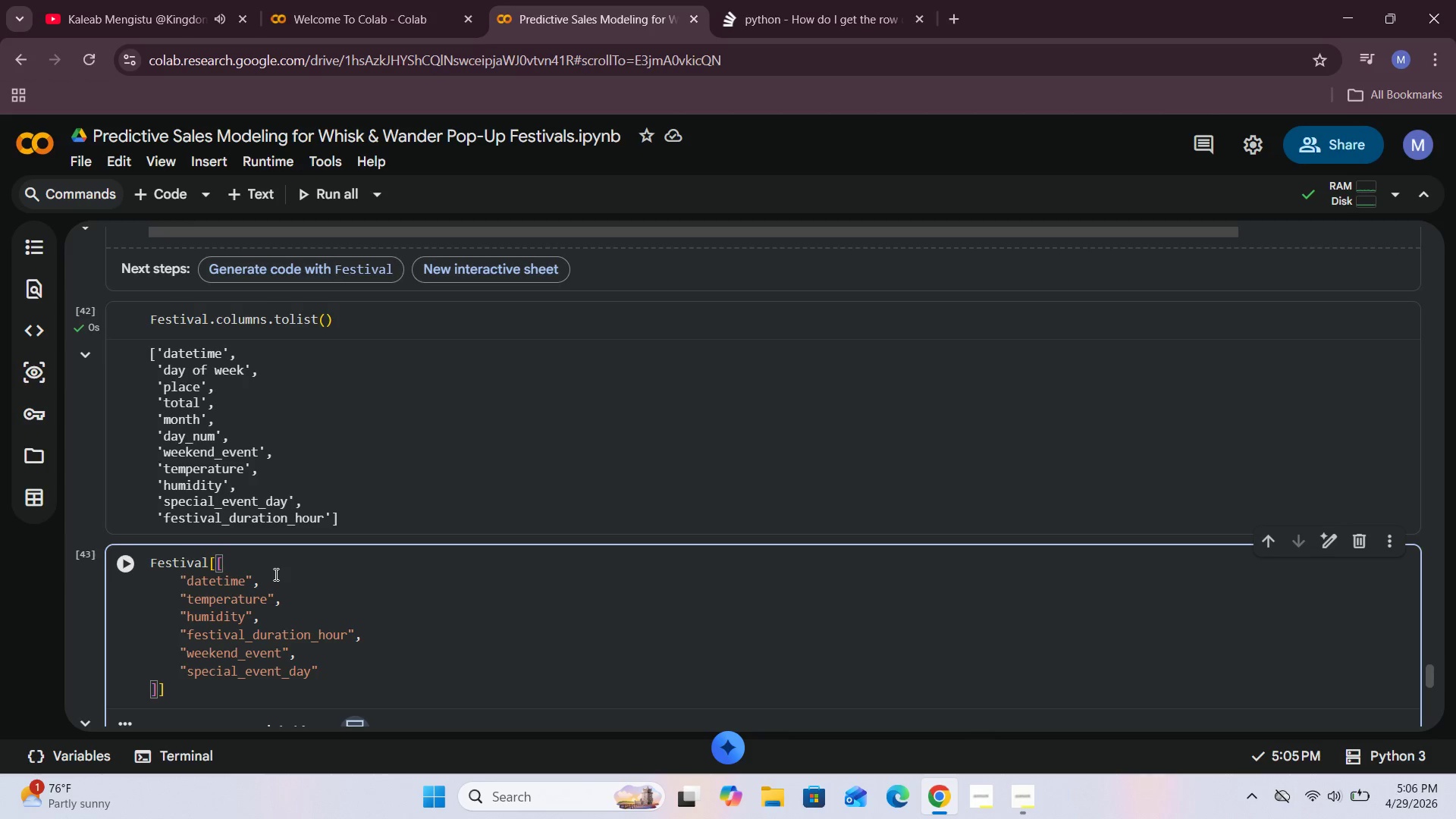 
left_click([193, 692])
 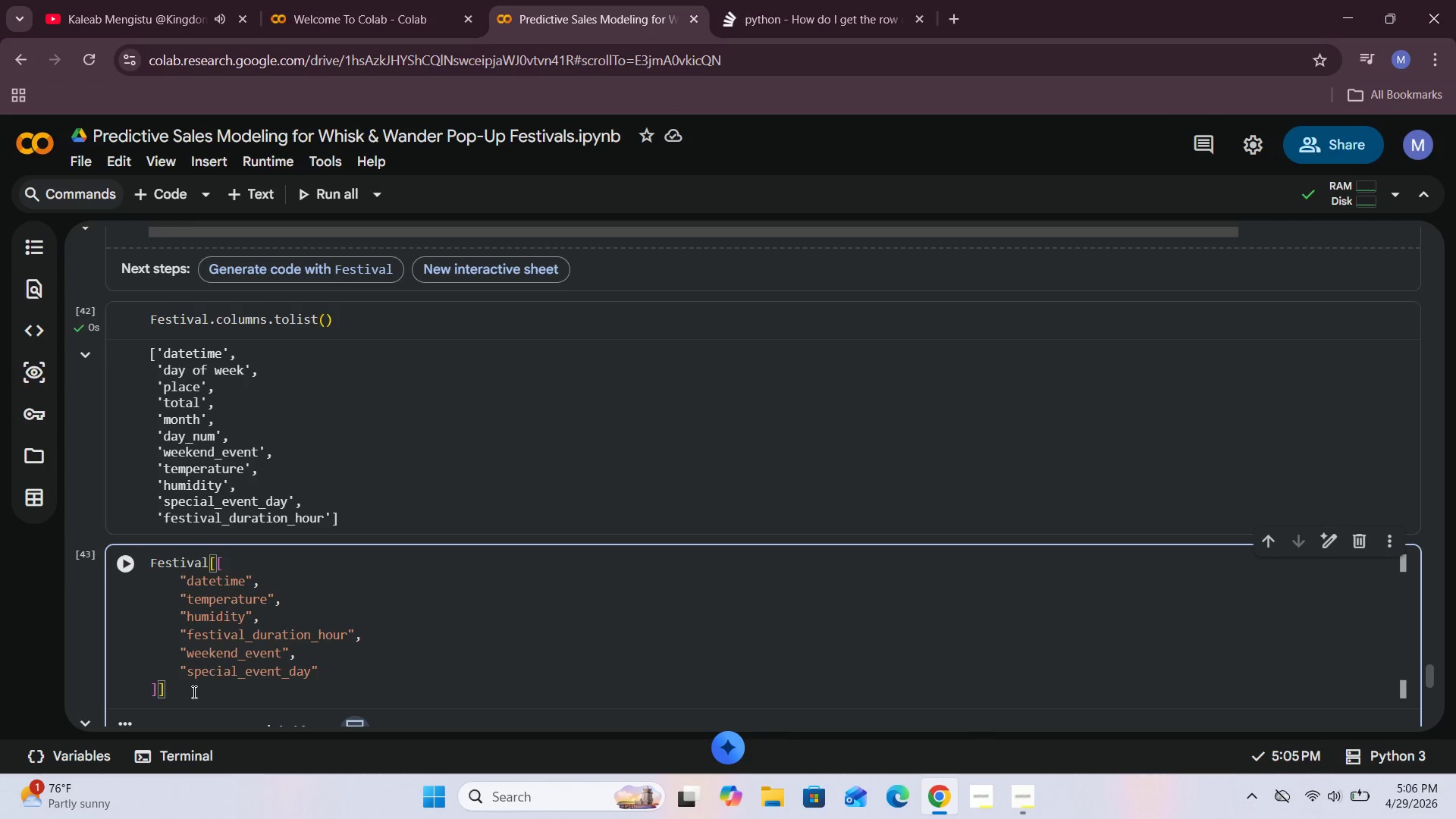 
type(.head()
 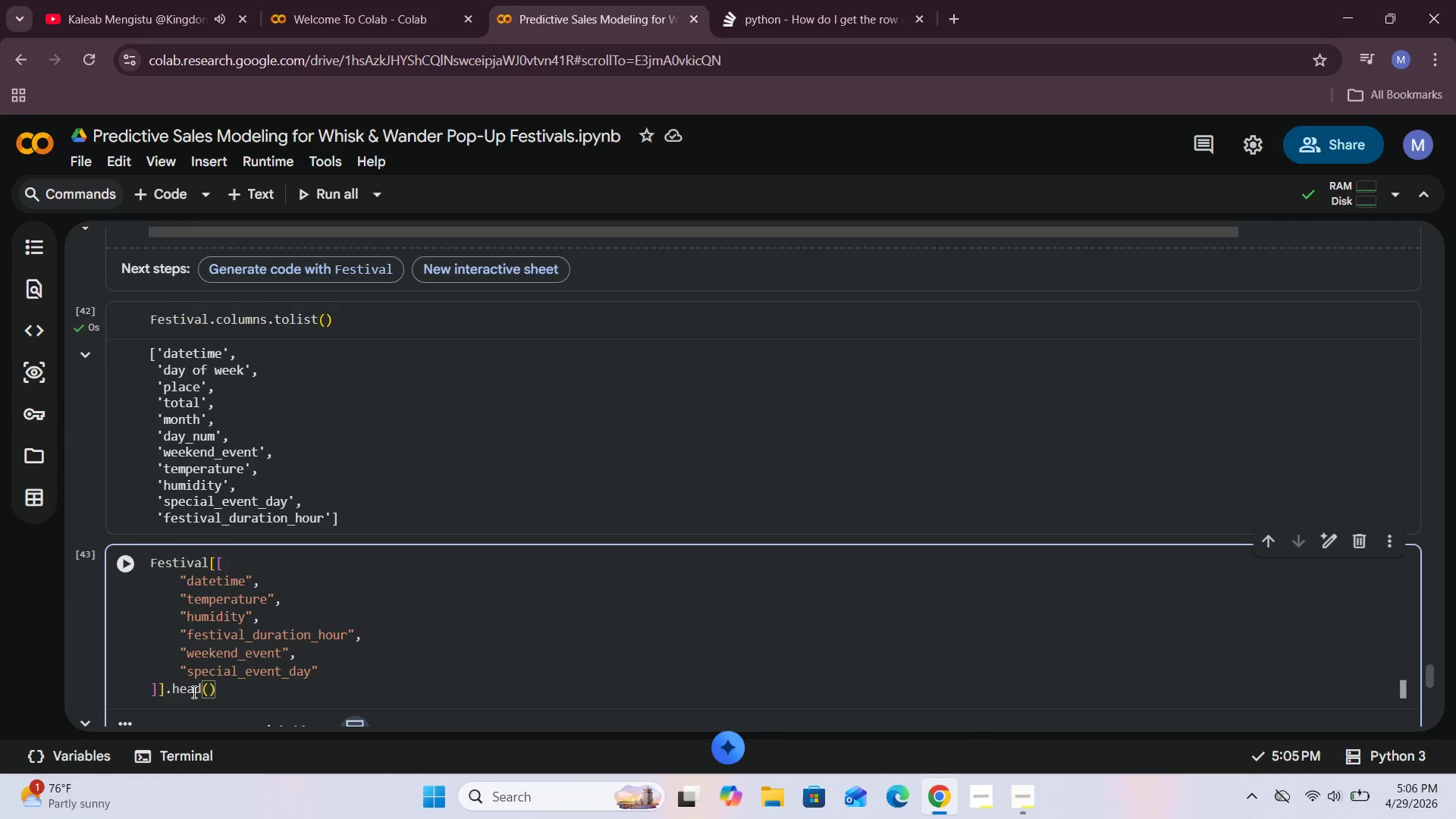 
wait(7.36)
 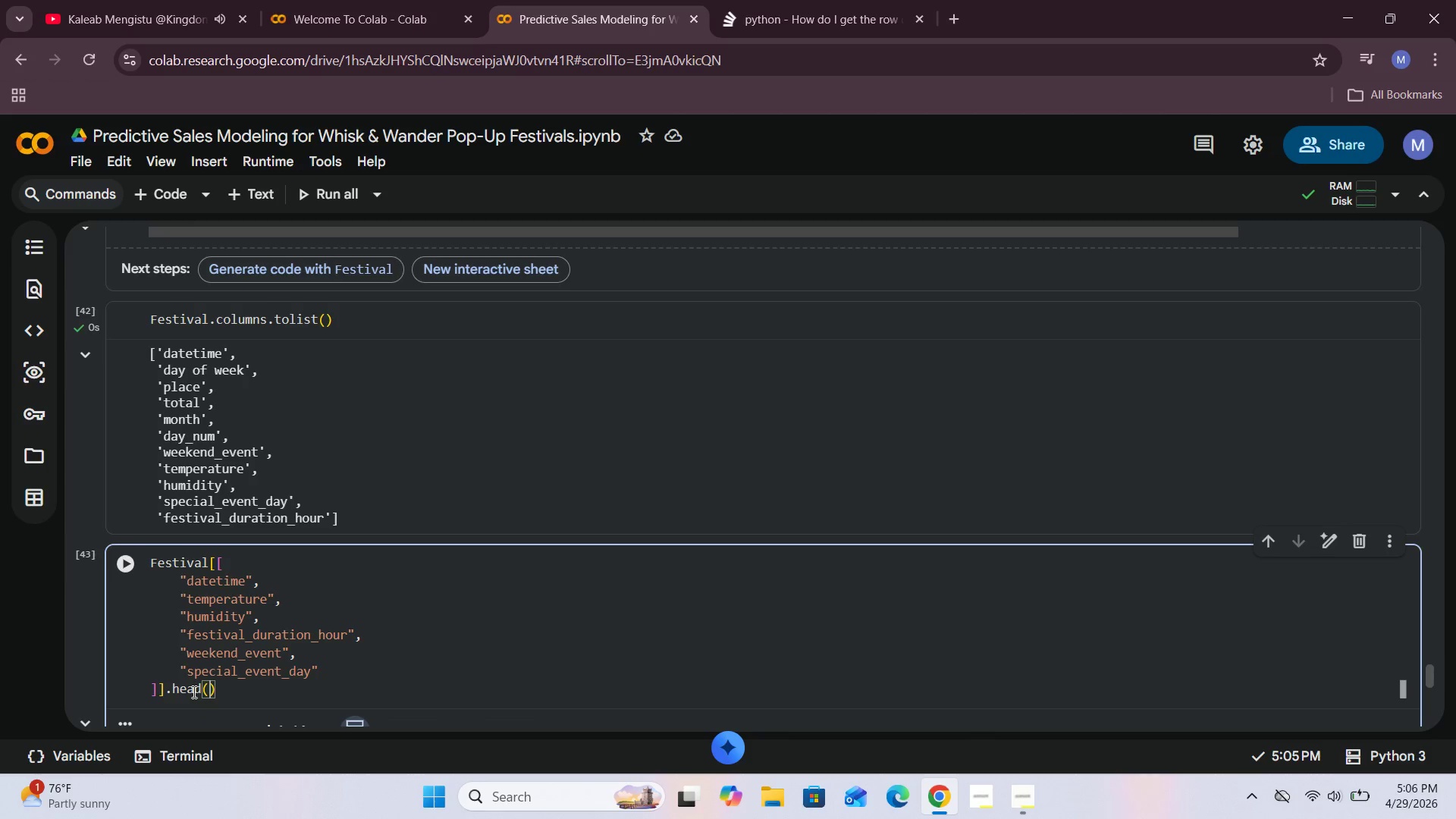 
scroll: coordinate [335, 563], scroll_direction: down, amount: 4.0